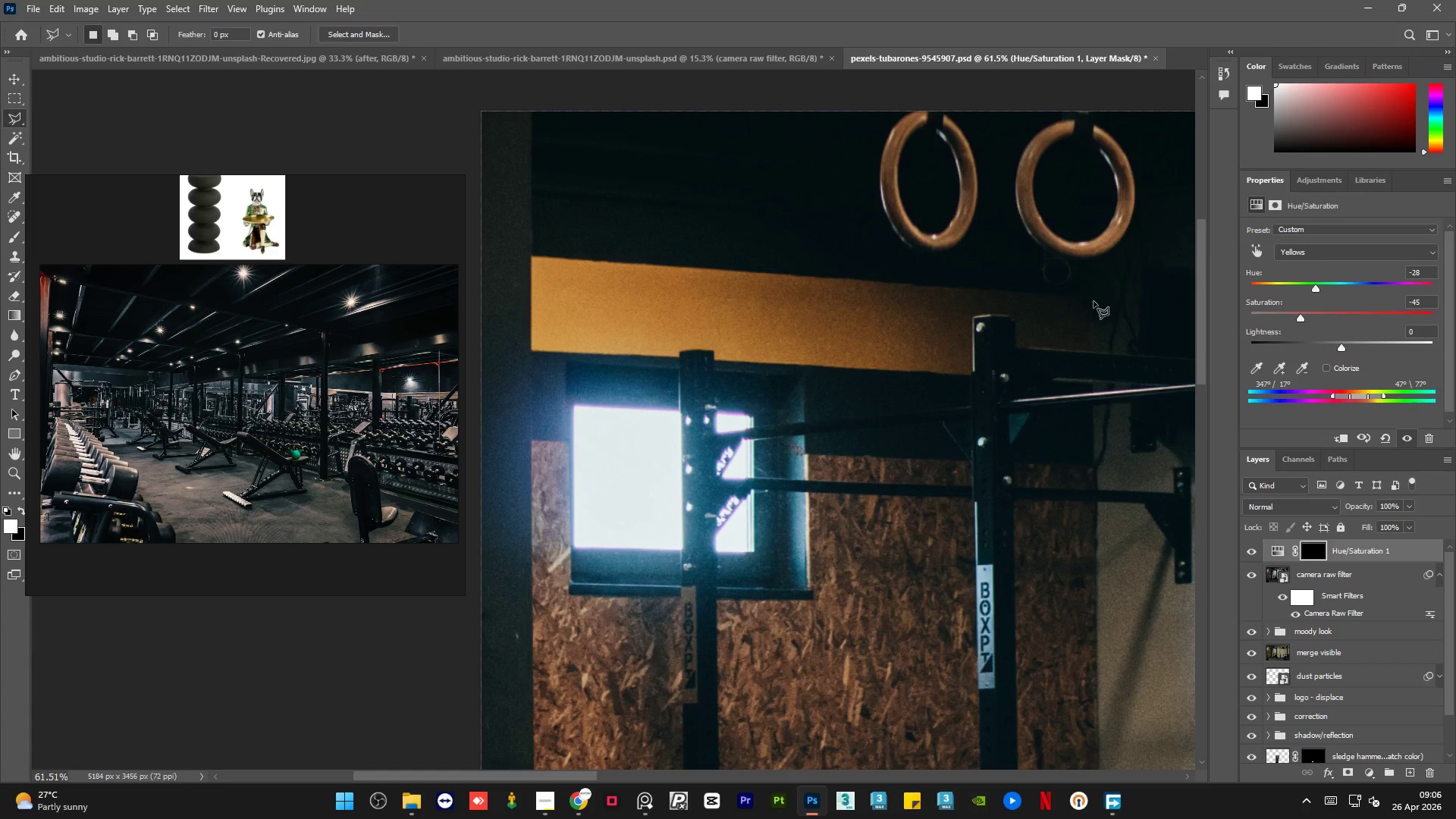 
left_click([1091, 300])
 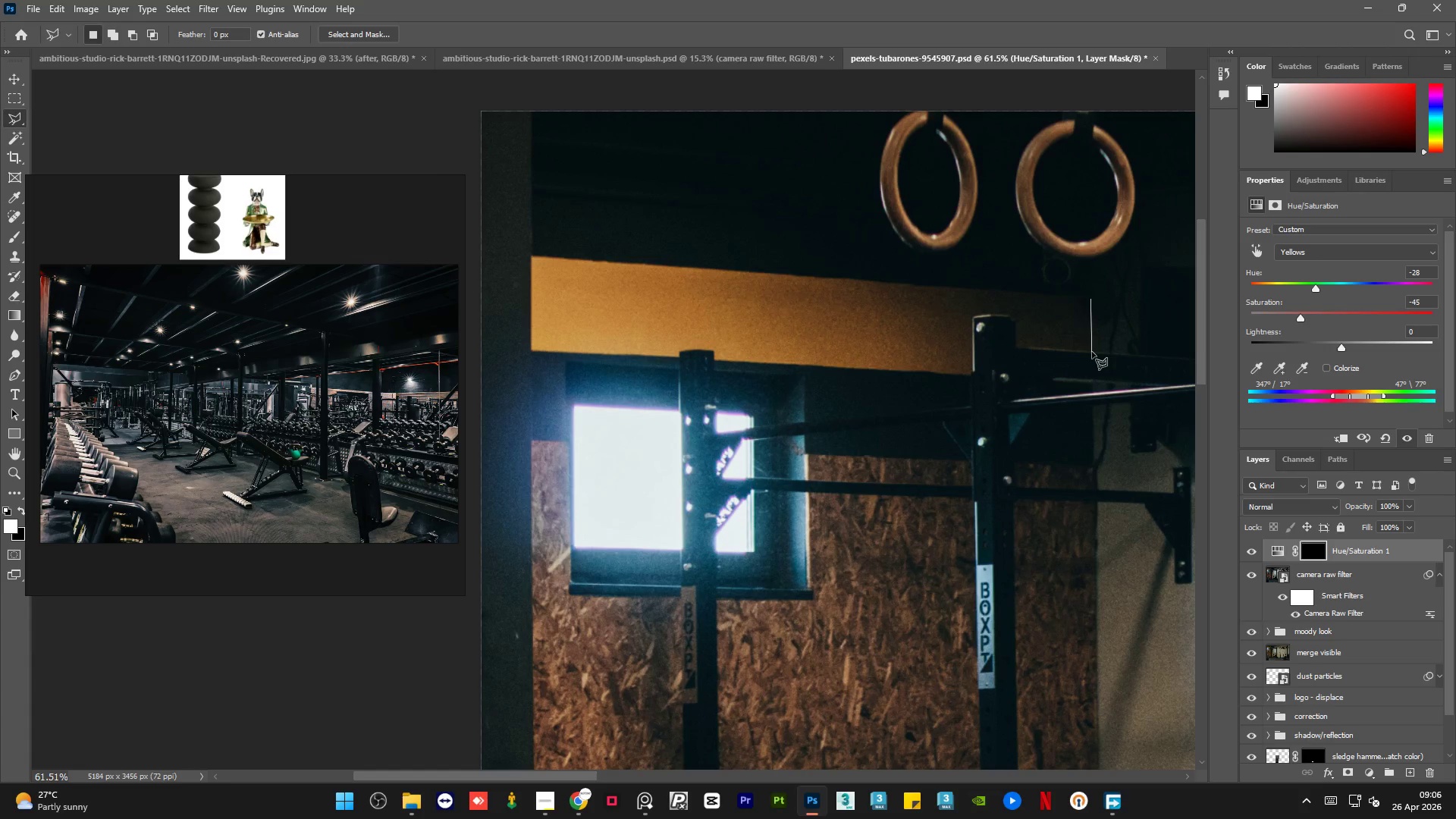 
left_click([1092, 352])
 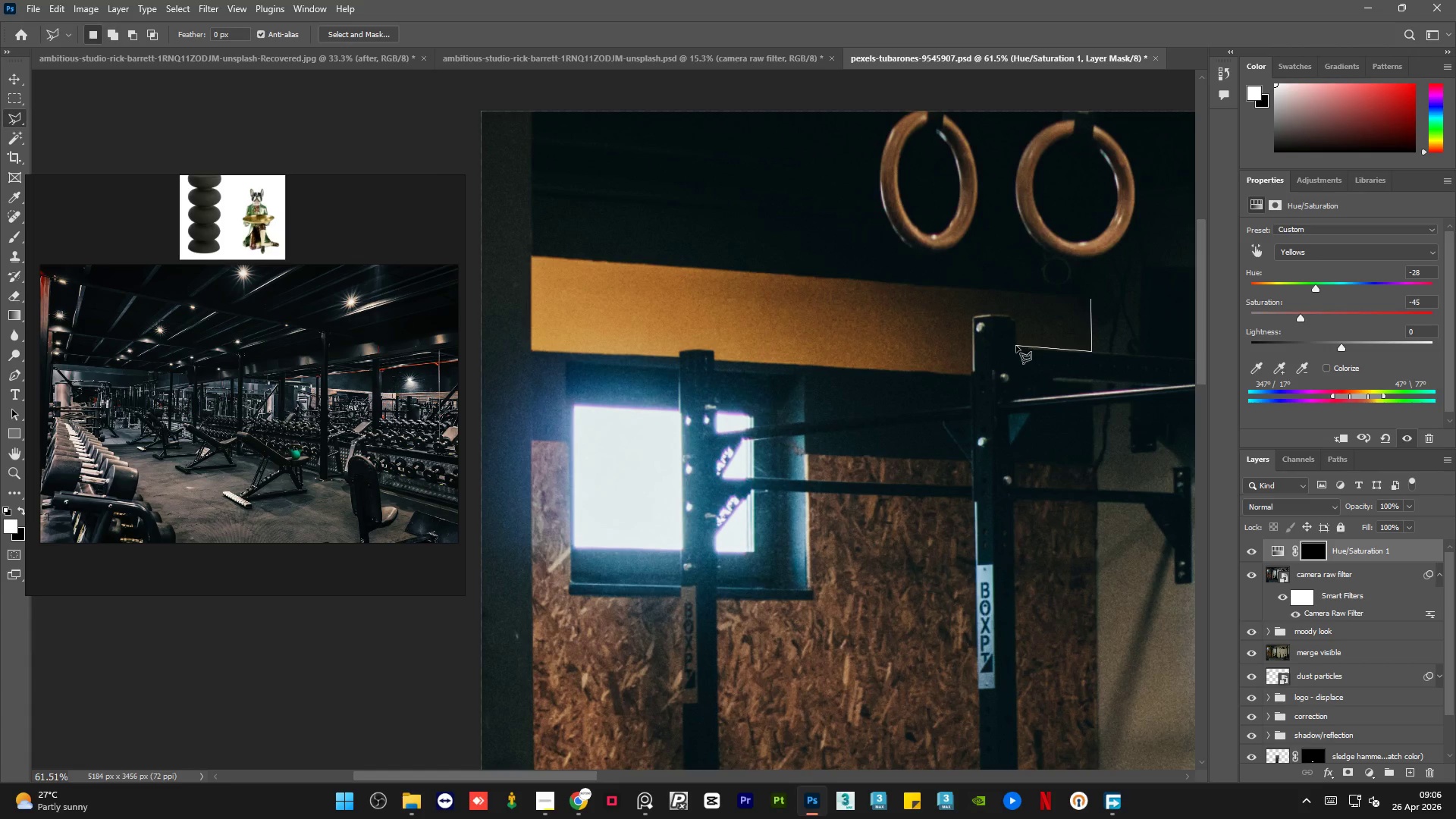 
left_click([1018, 346])
 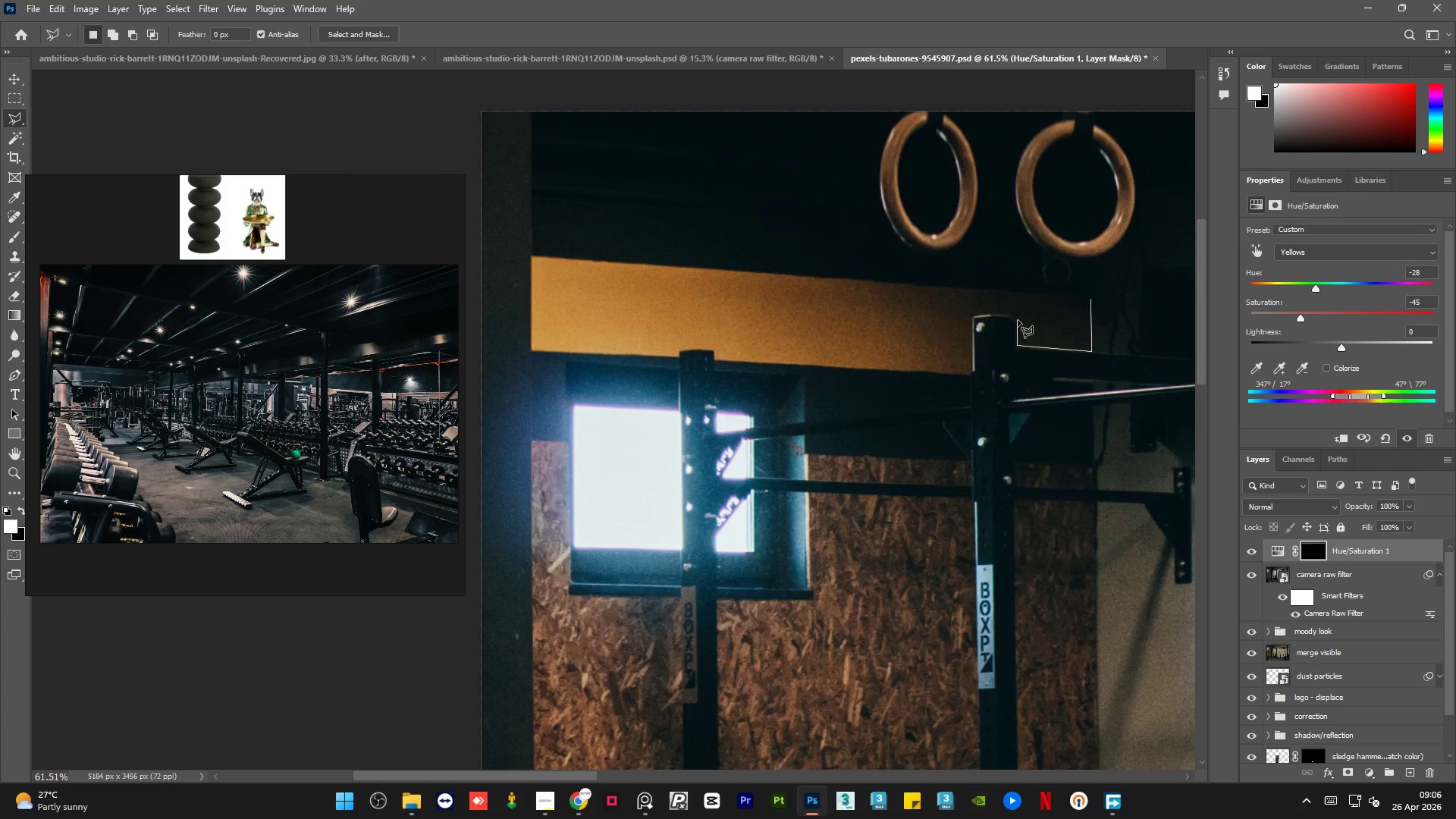 
left_click([1018, 319])
 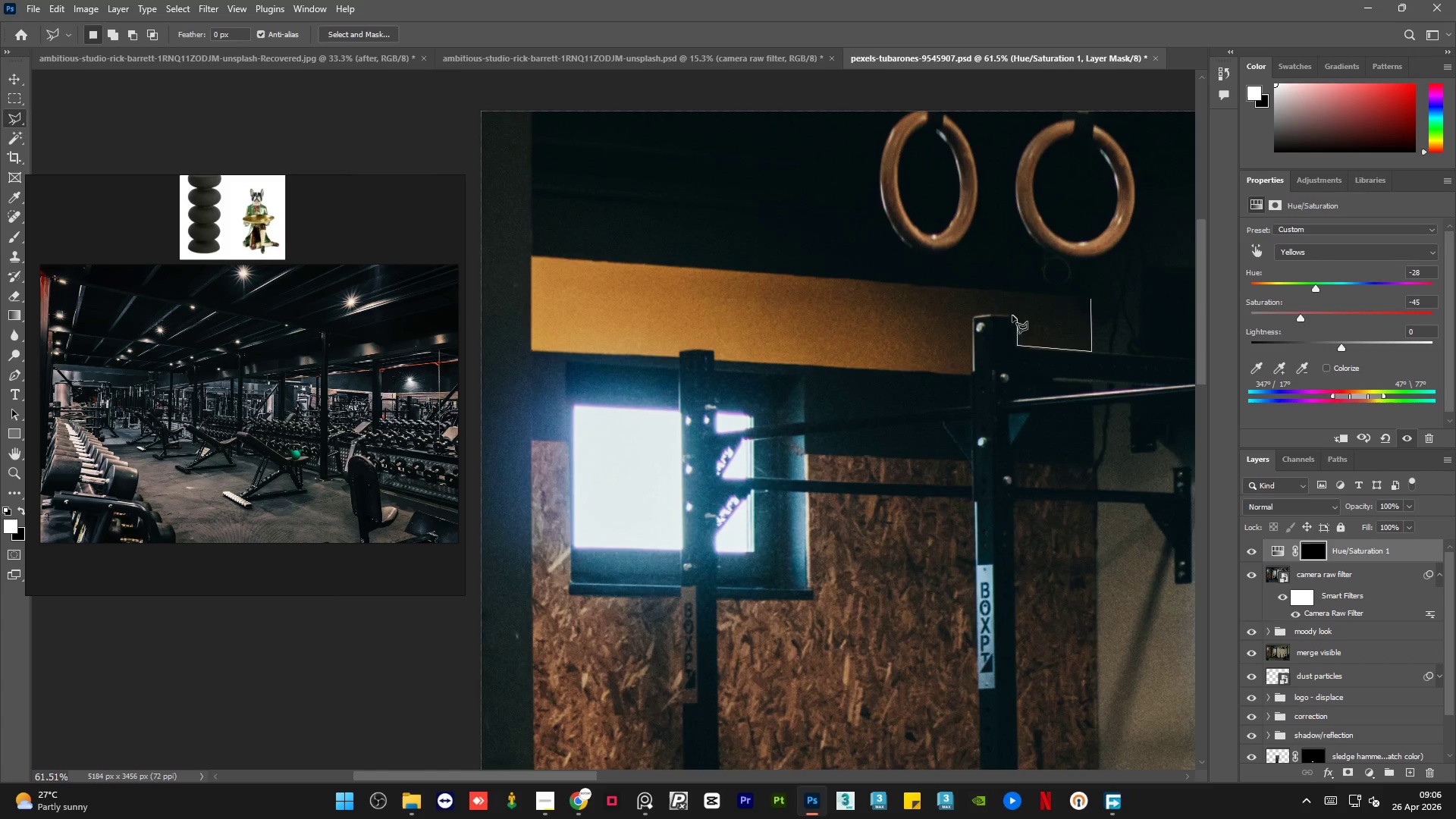 
left_click([1009, 315])
 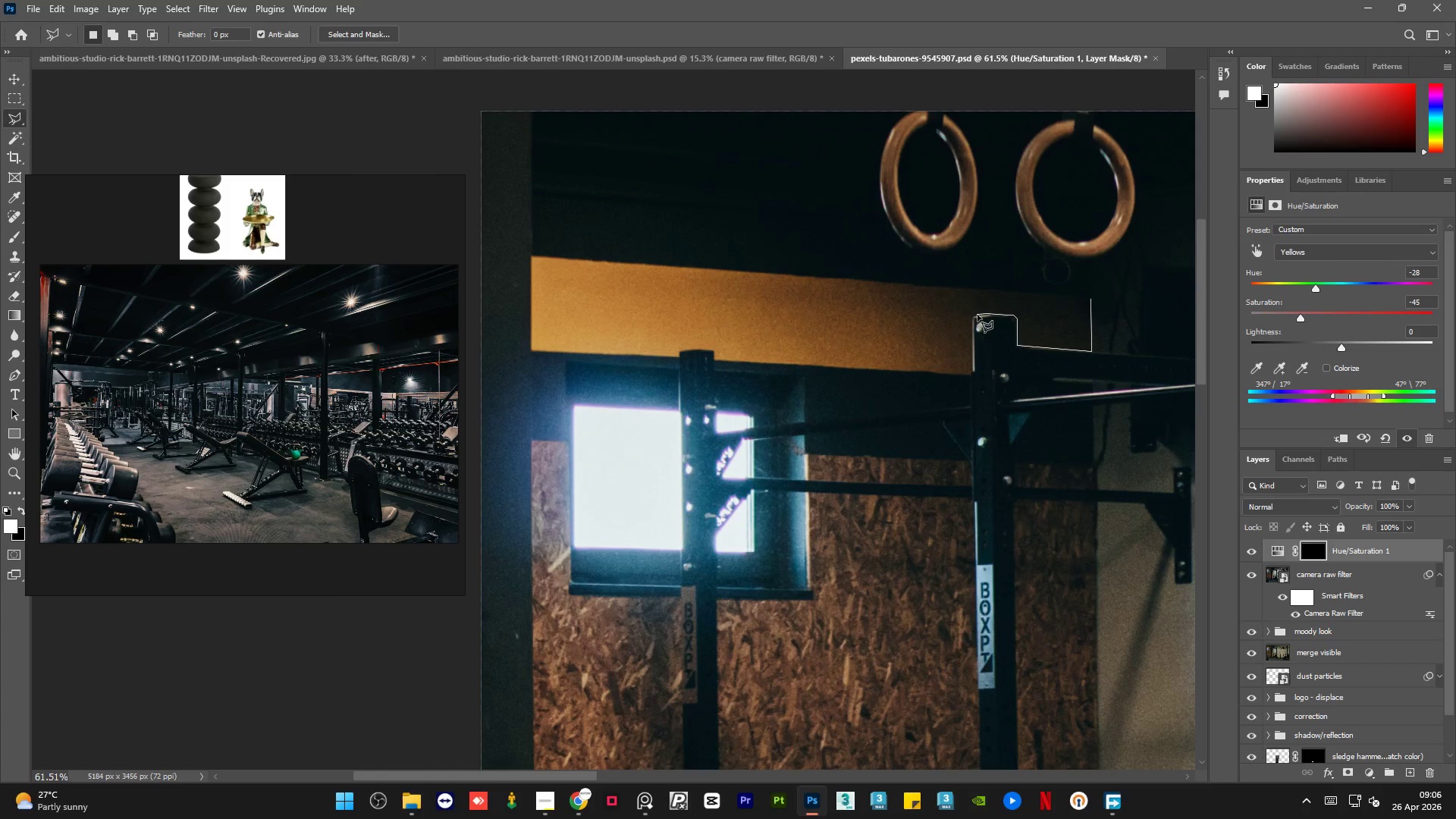 
left_click([972, 315])
 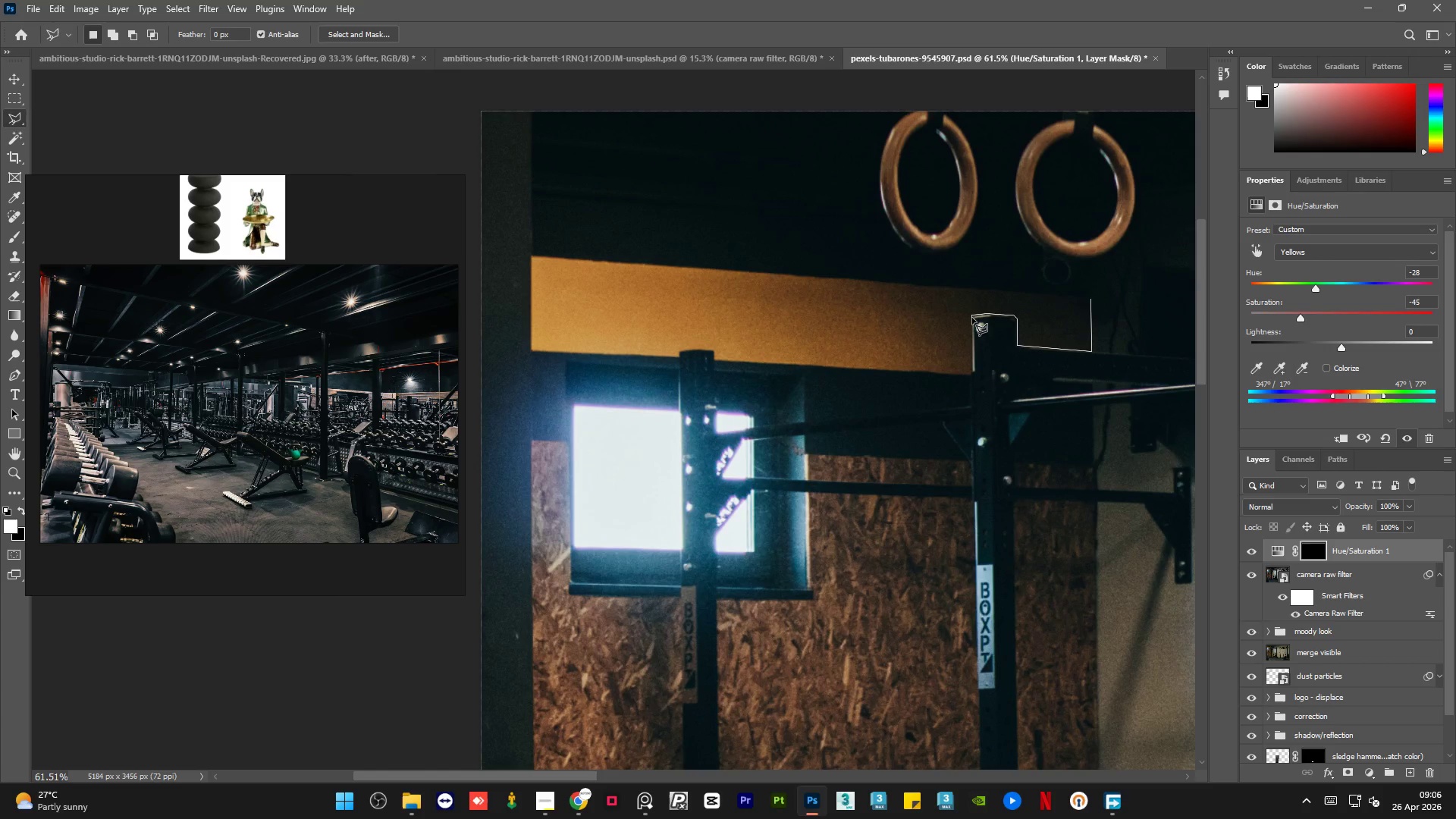 
left_click([972, 318])
 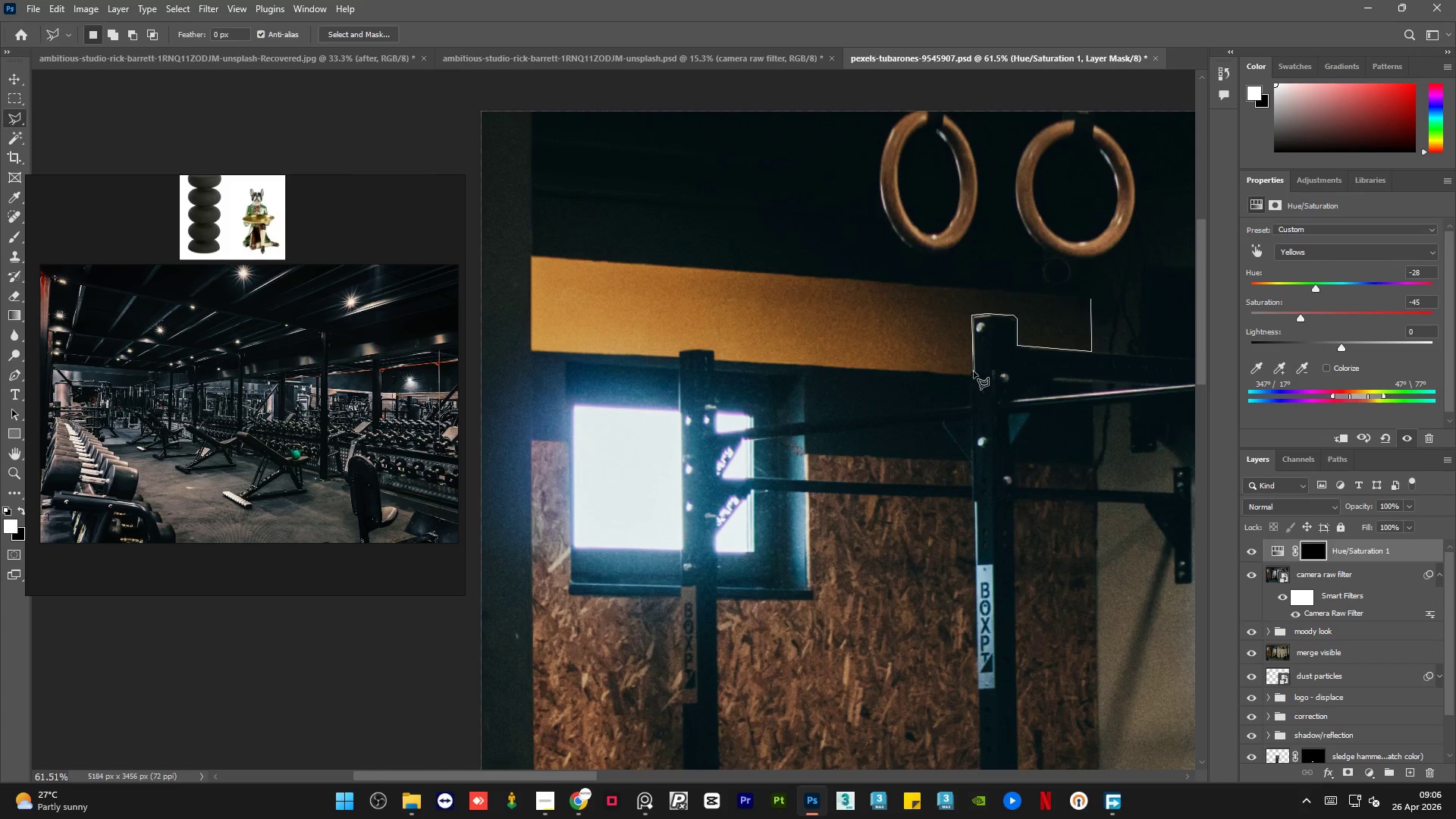 
left_click([974, 372])
 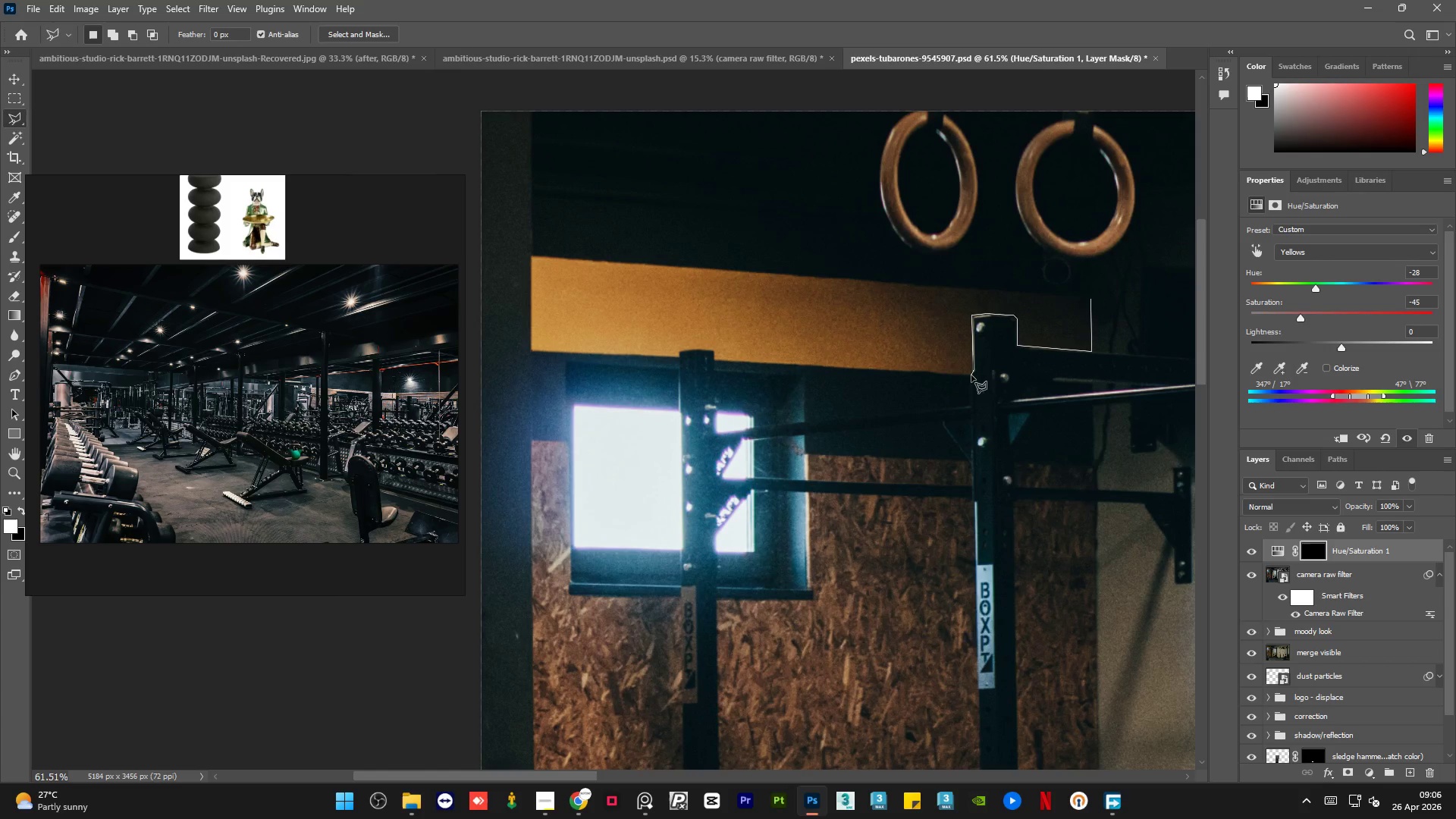 
left_click([971, 375])
 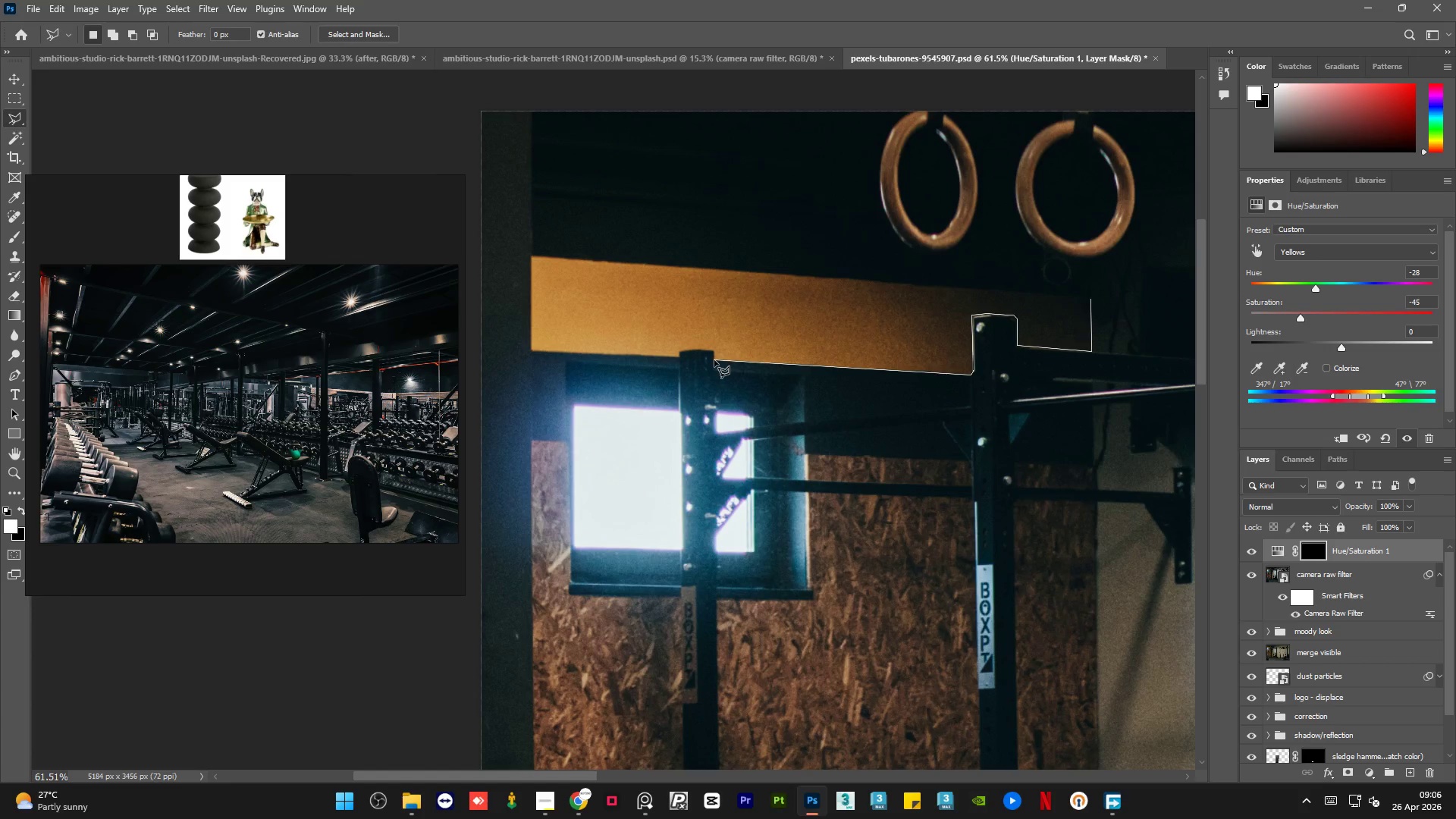 
left_click([714, 360])
 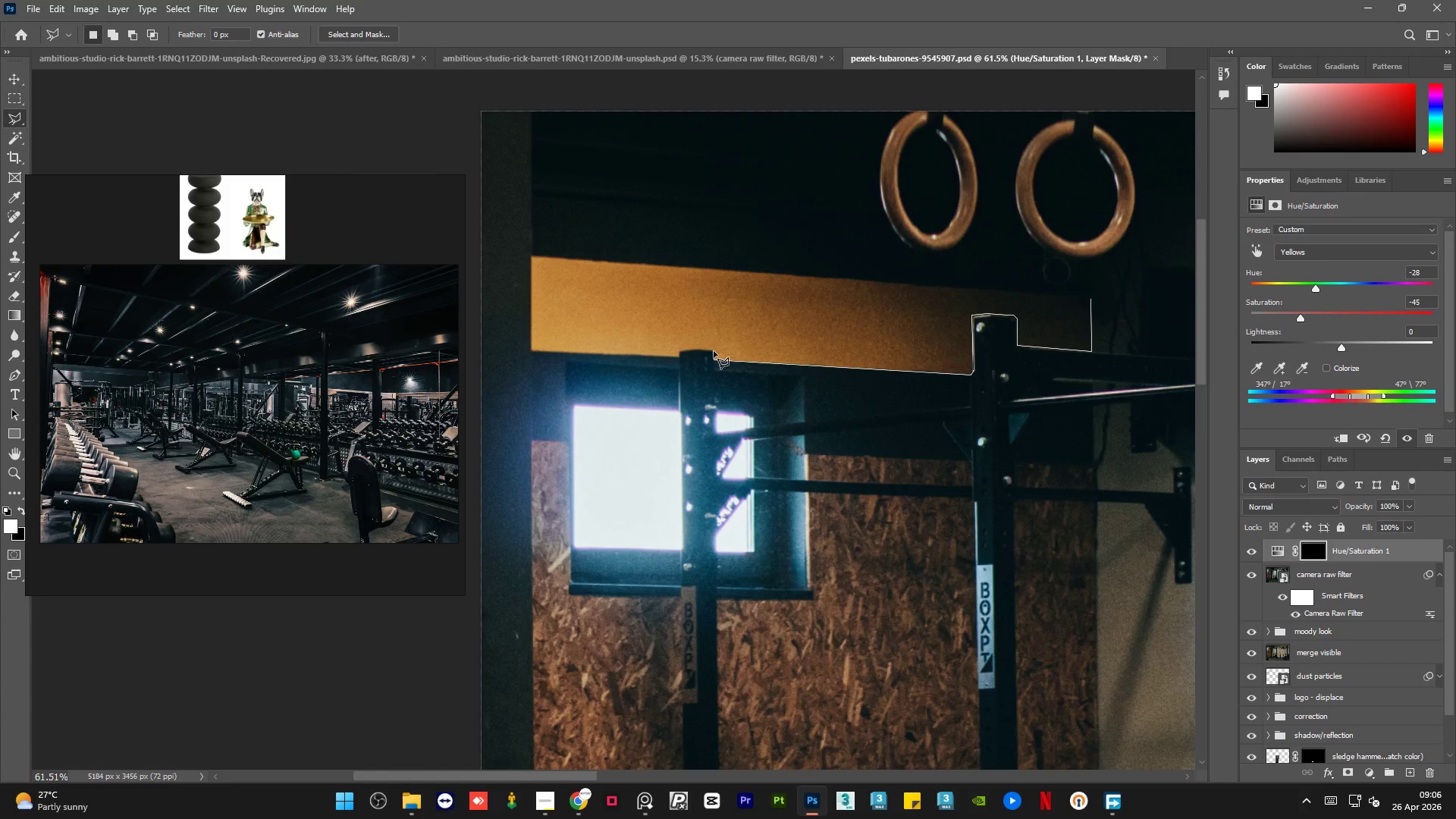 
left_click([716, 350])
 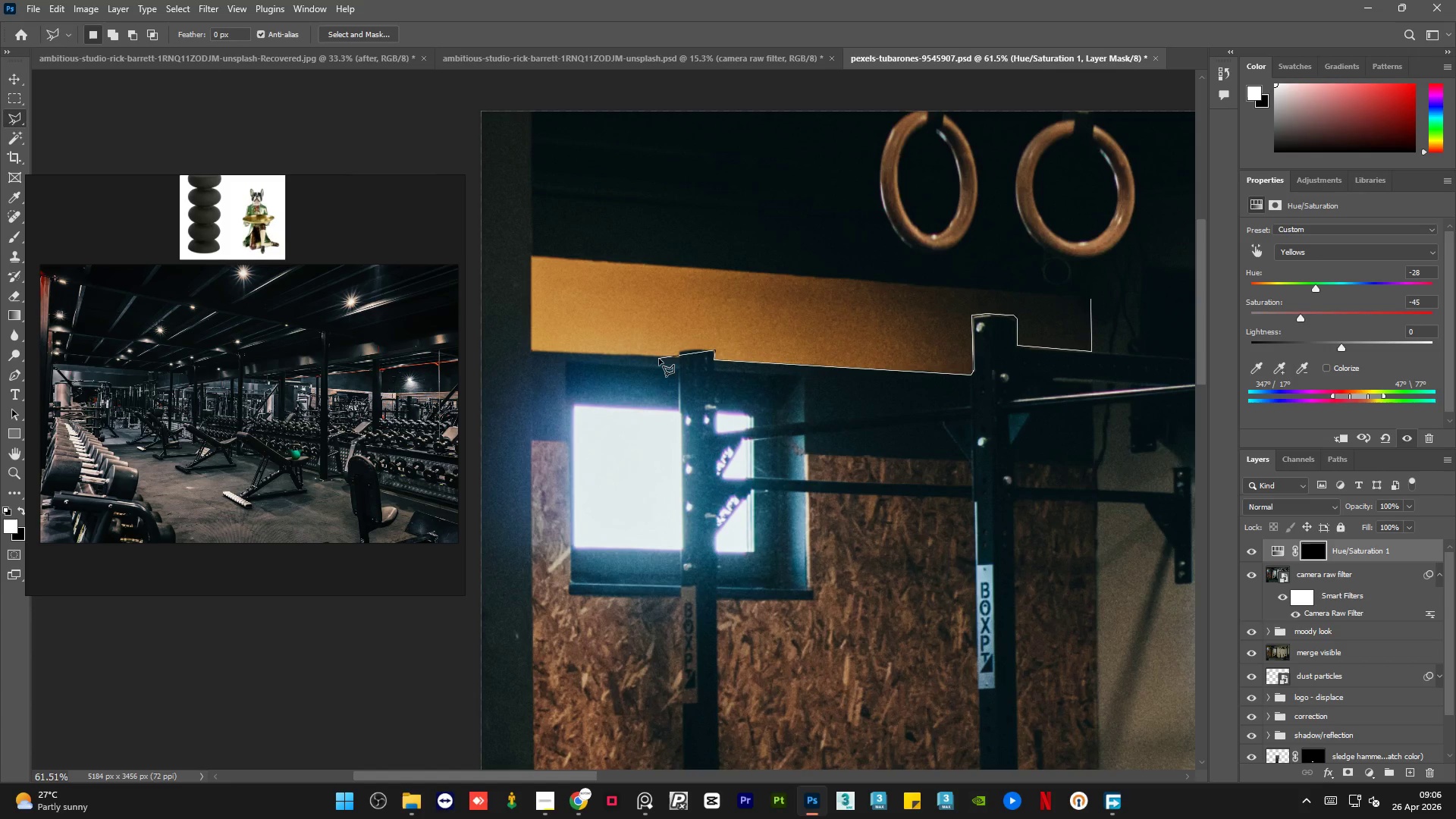 
key(Backspace)
 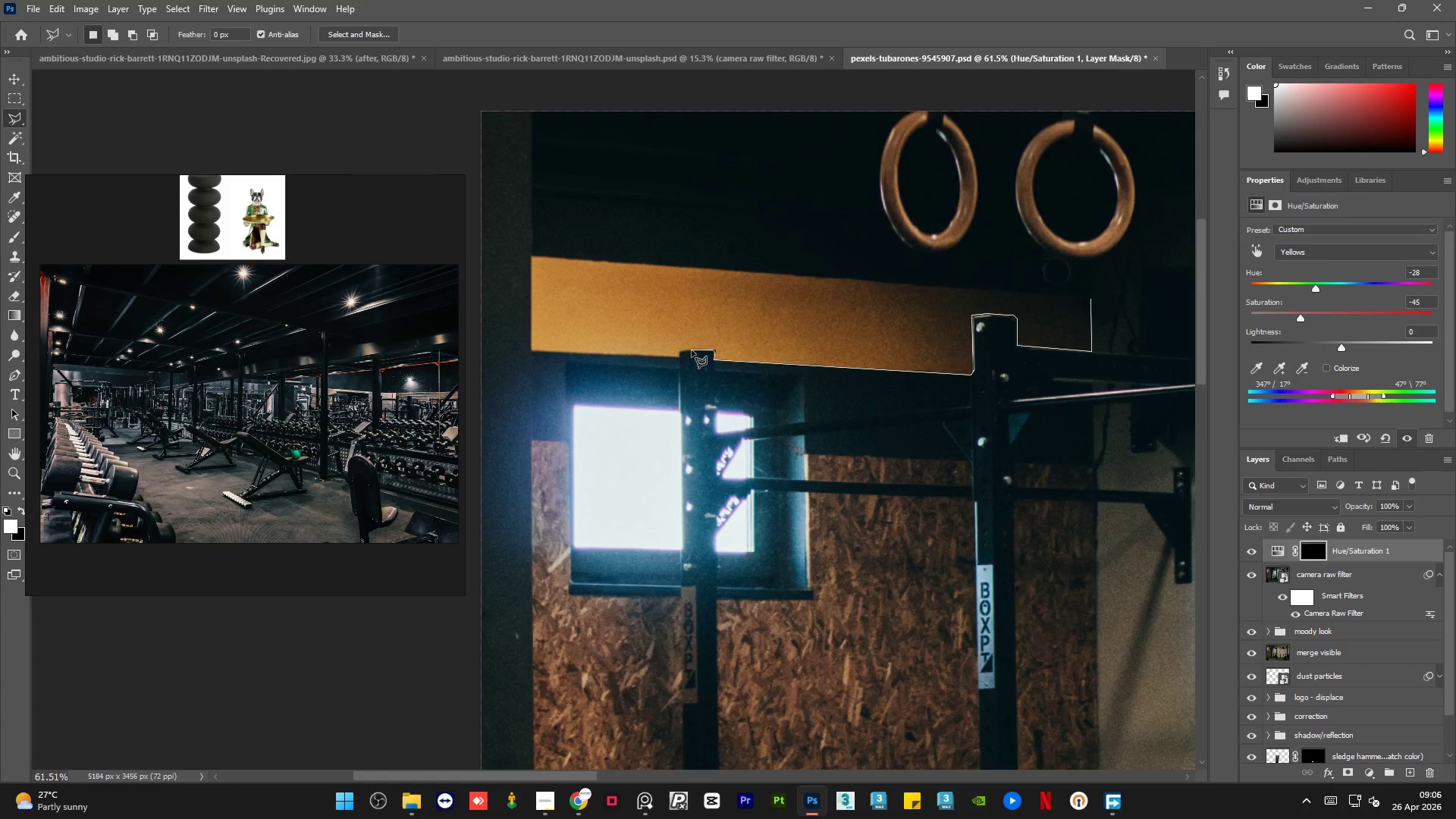 
left_click([692, 350])
 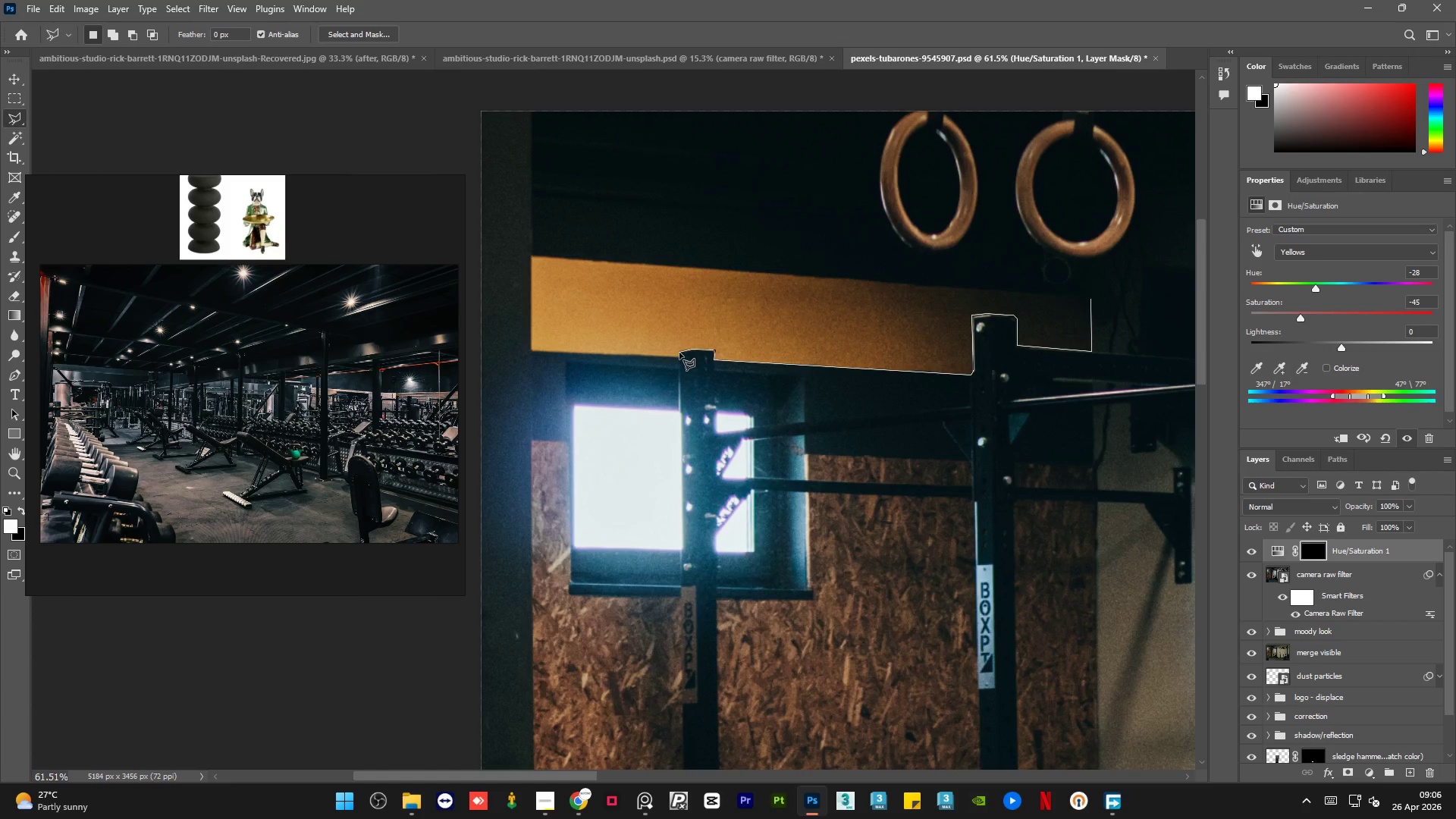 
left_click([679, 353])
 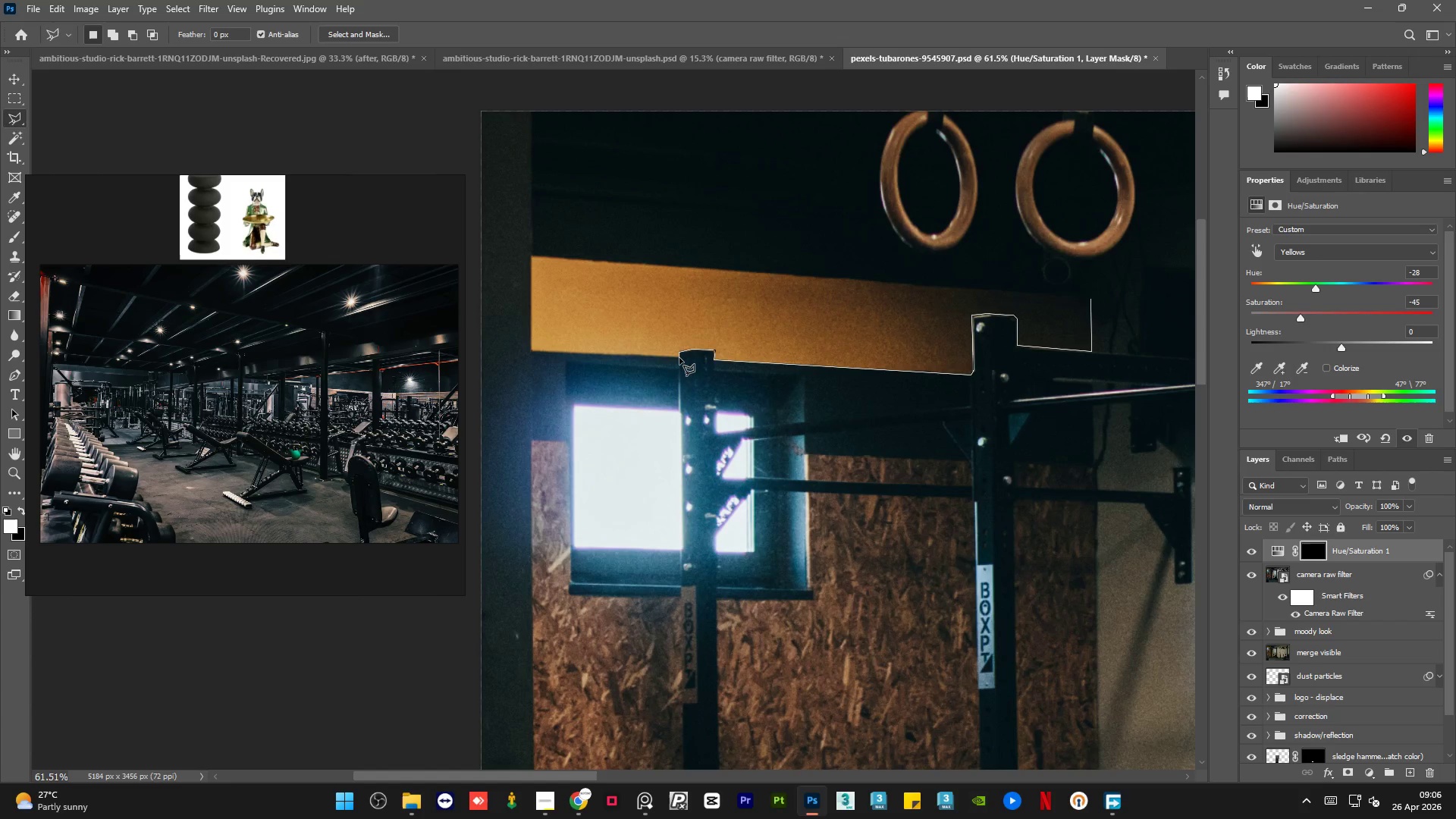 
left_click([679, 358])
 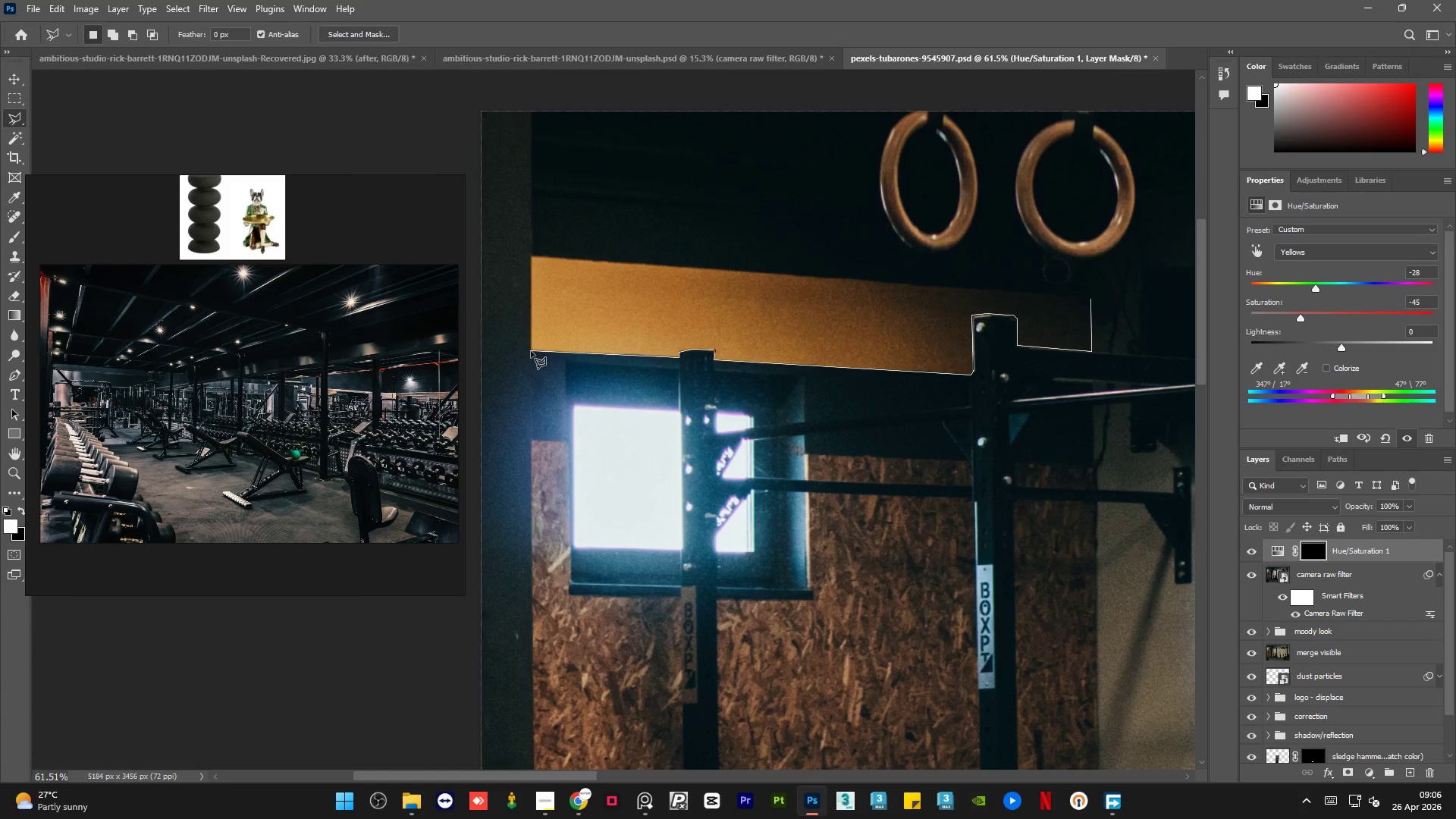 
left_click([531, 351])
 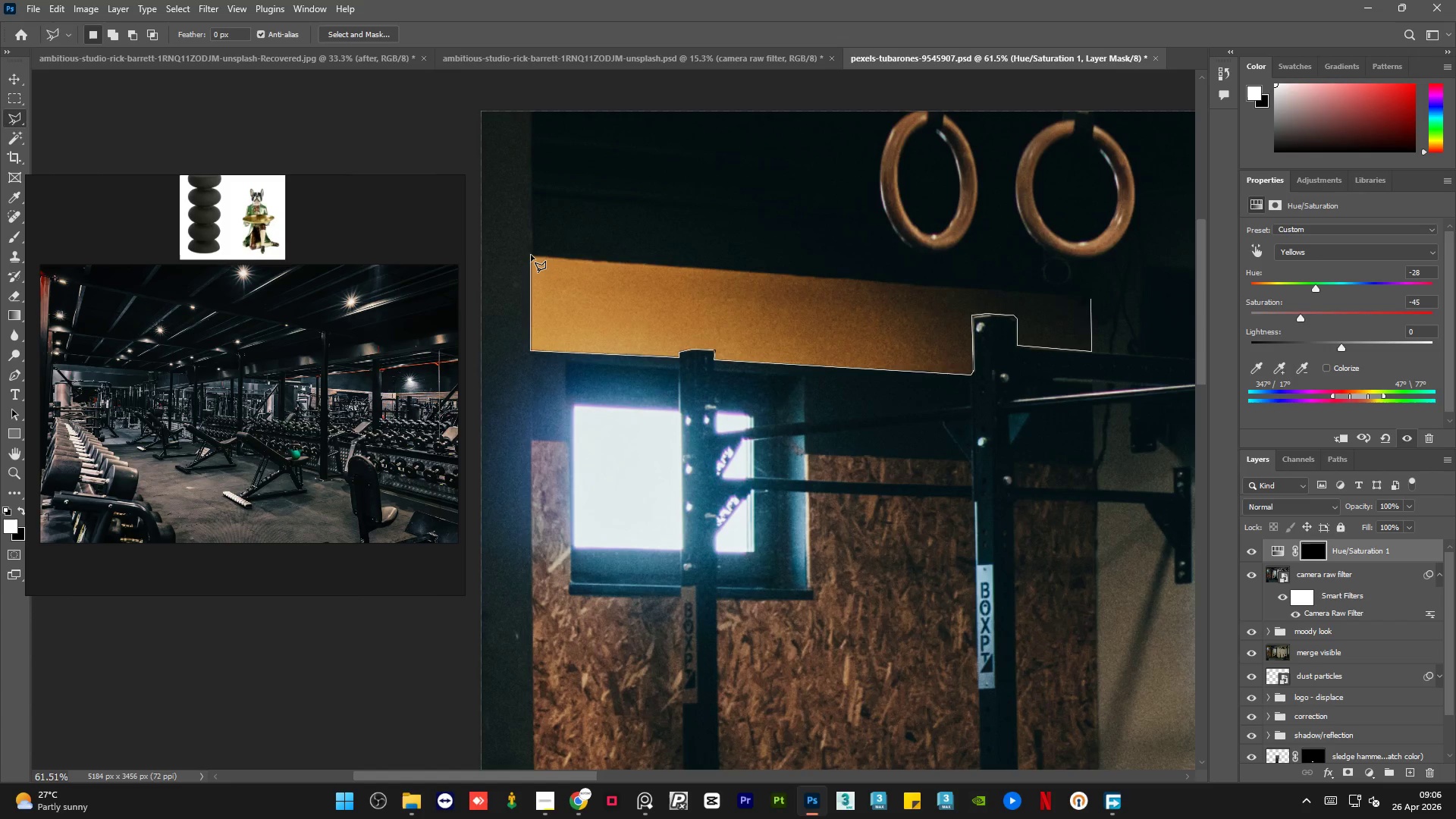 
left_click([531, 255])
 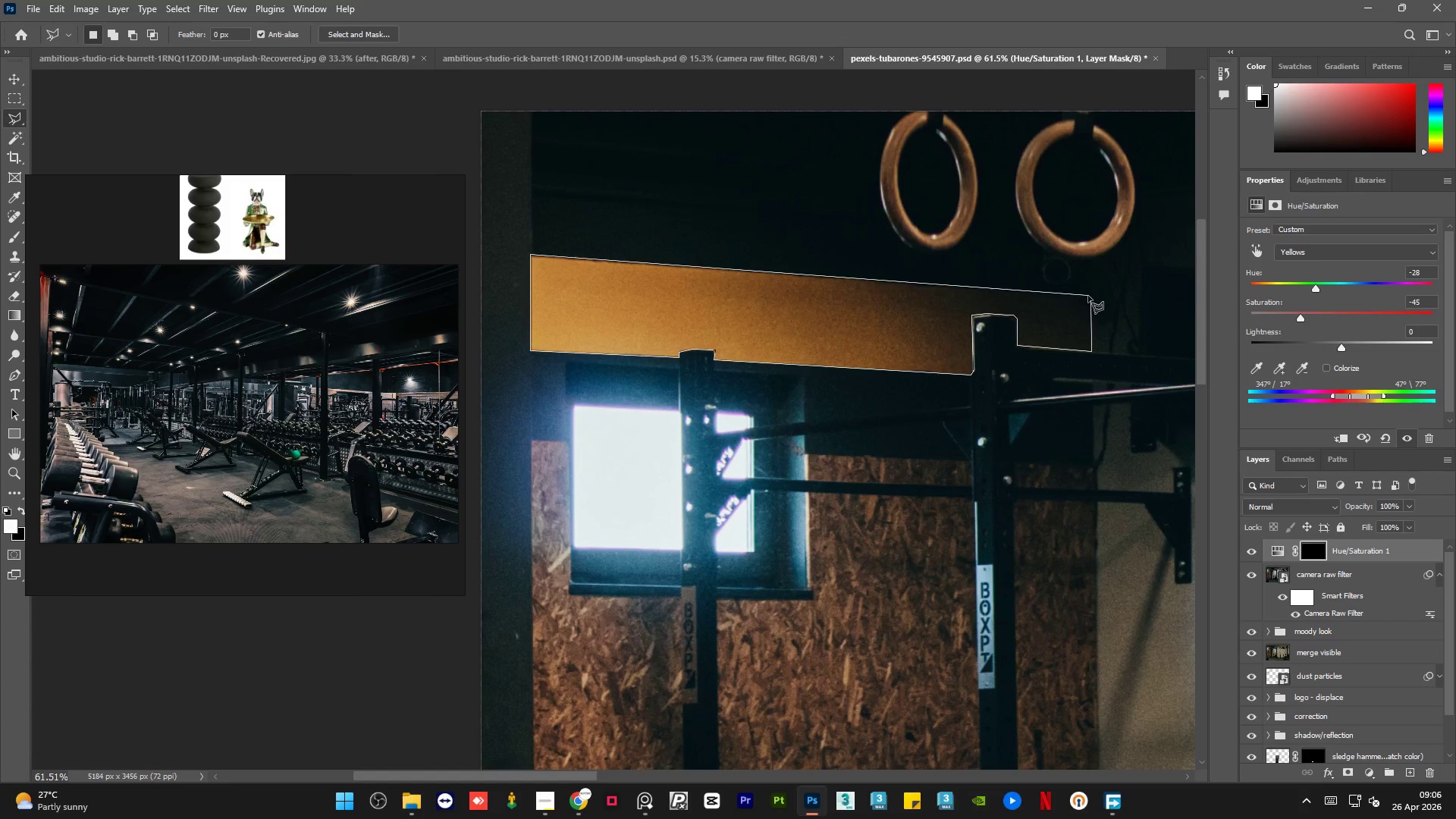 
left_click([1090, 300])
 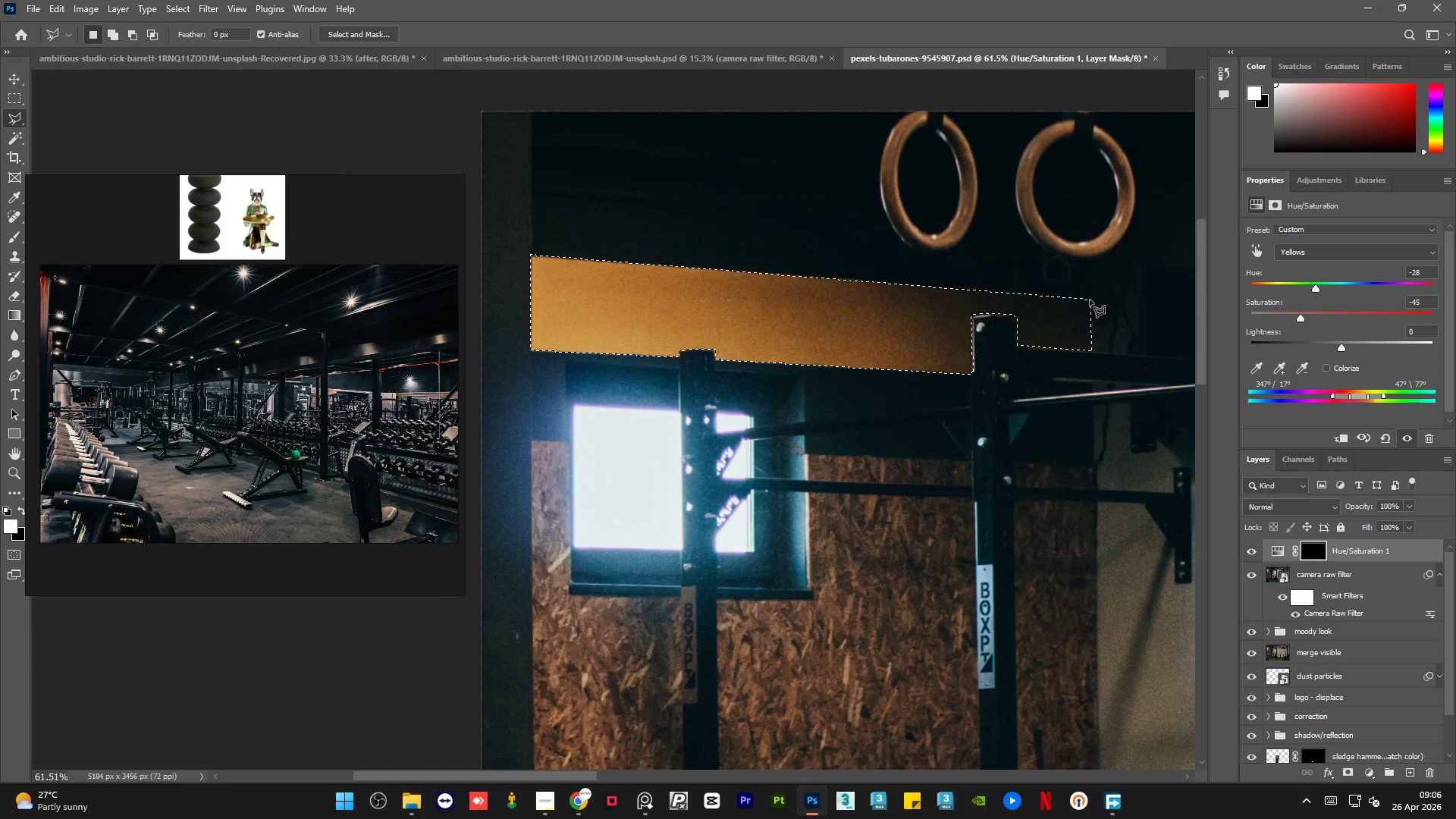 
key(Delete)
 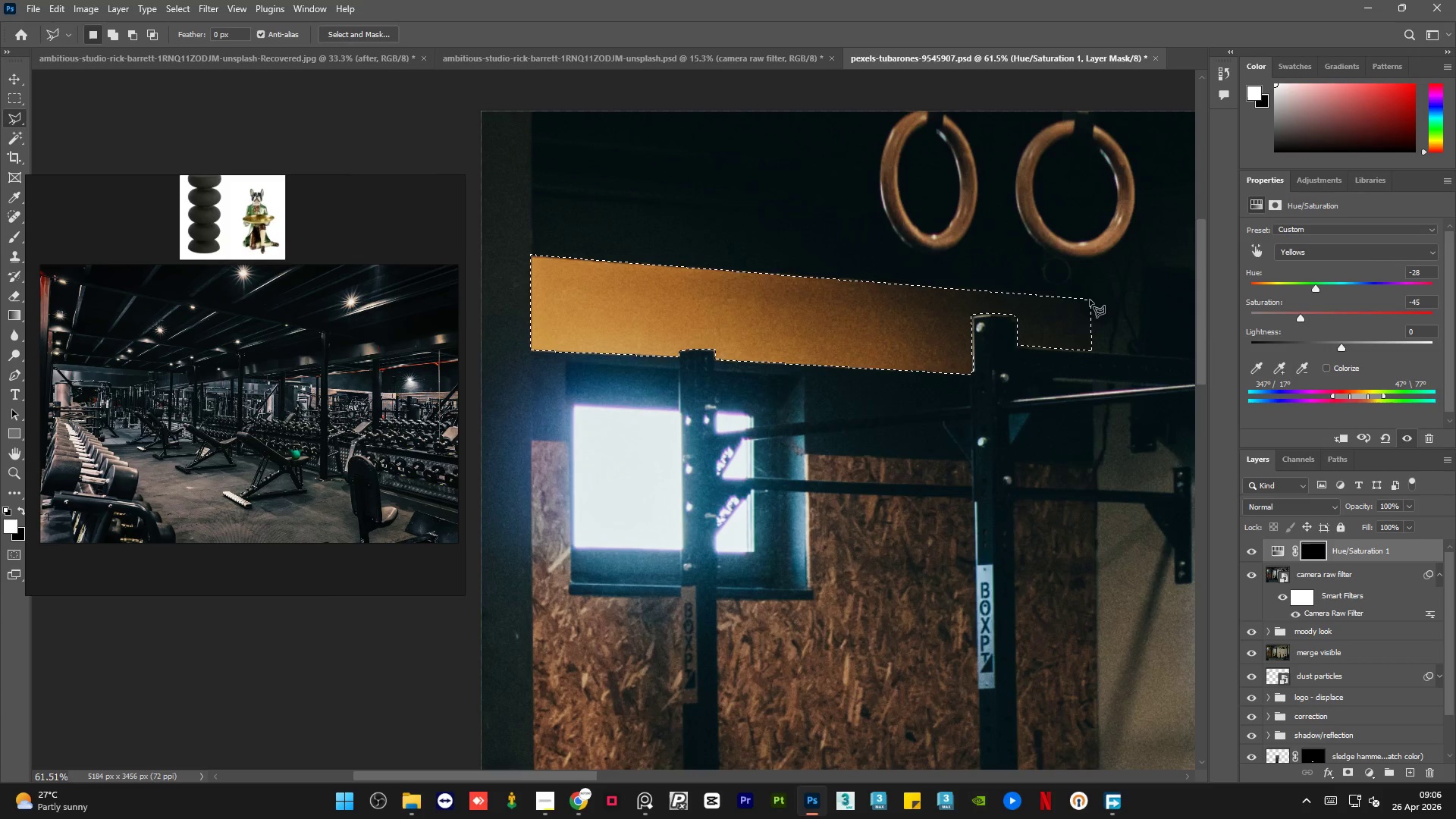 
key(X)
 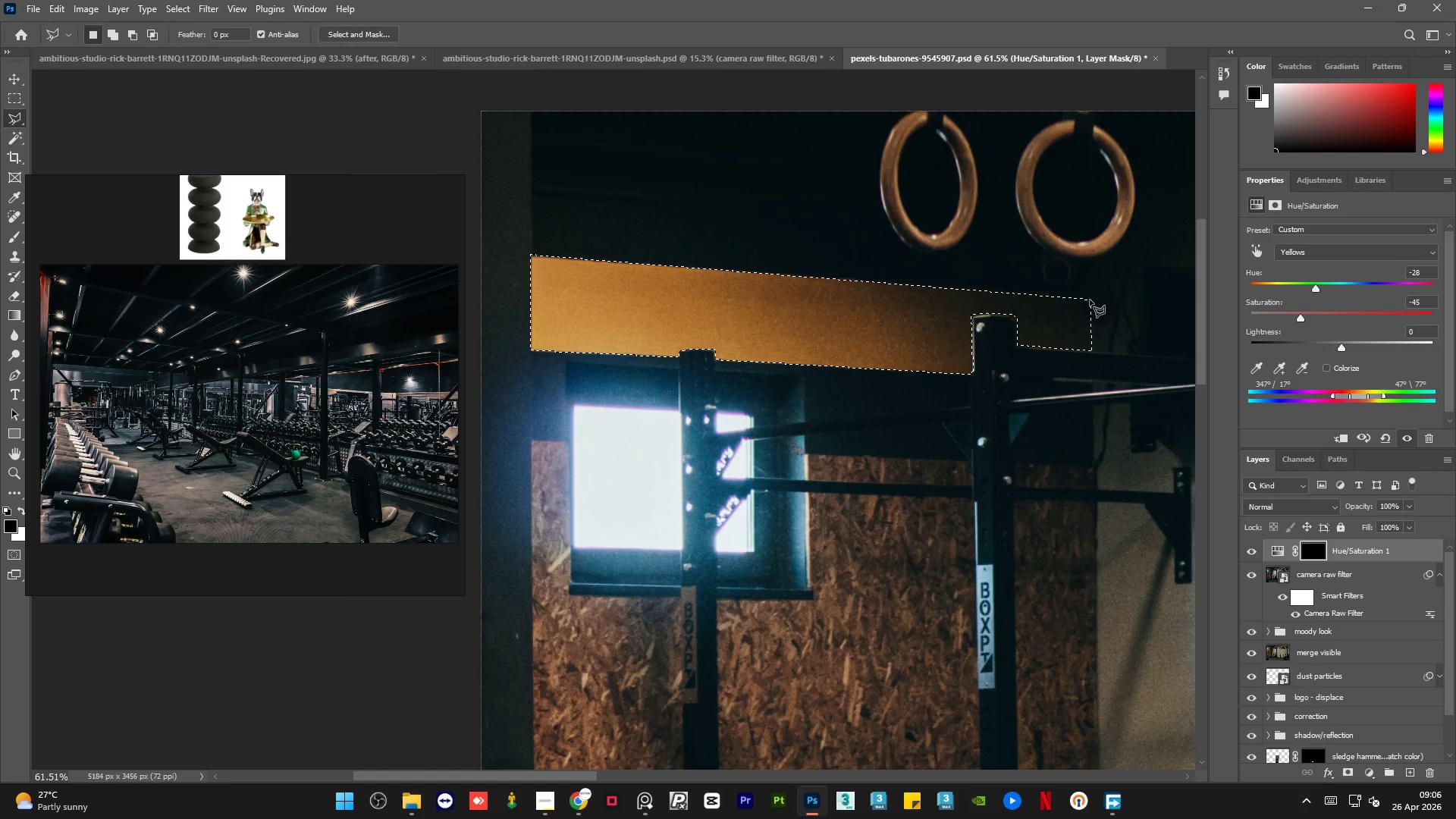 
key(Delete)
 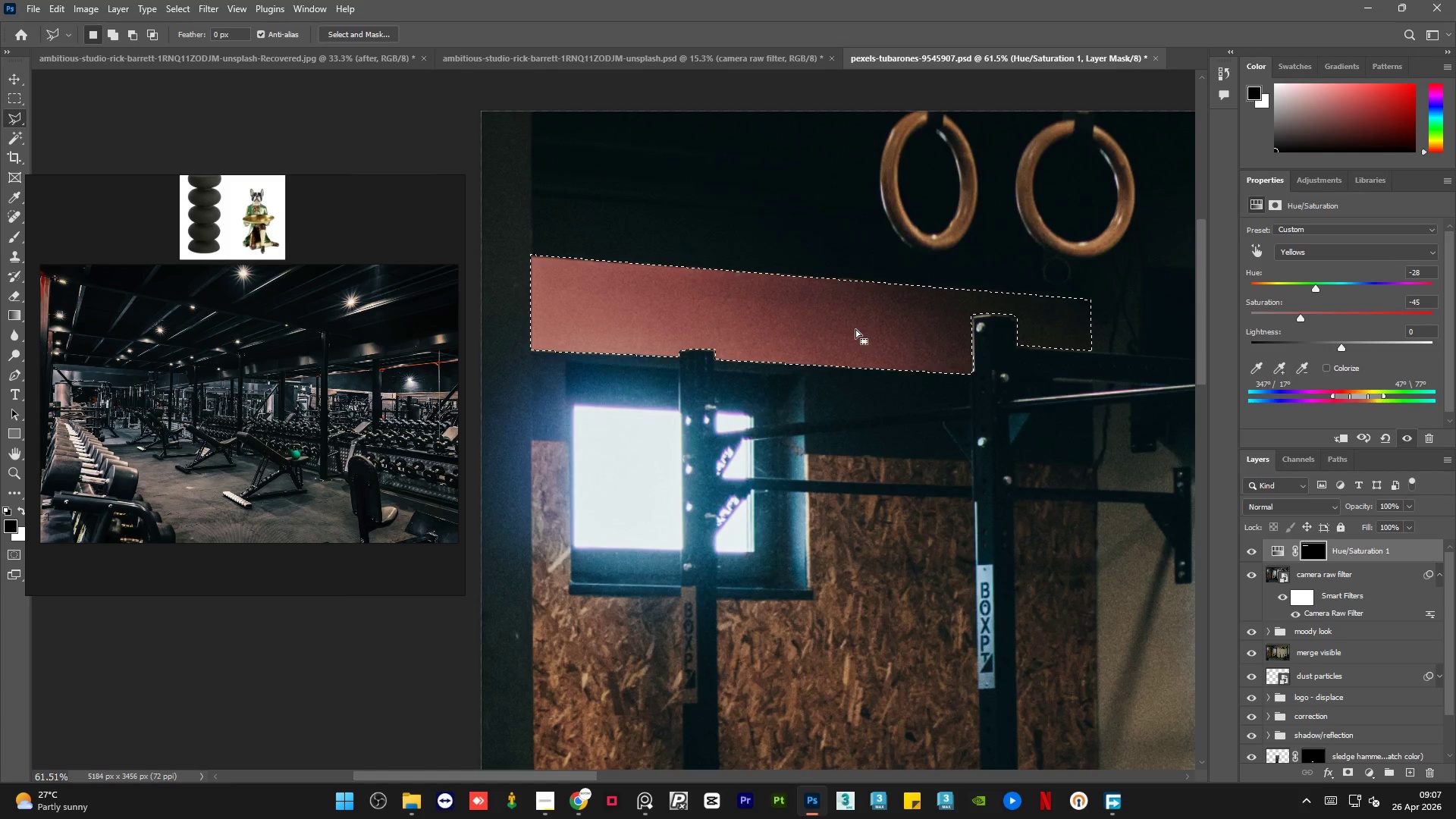 
key(Control+D)
 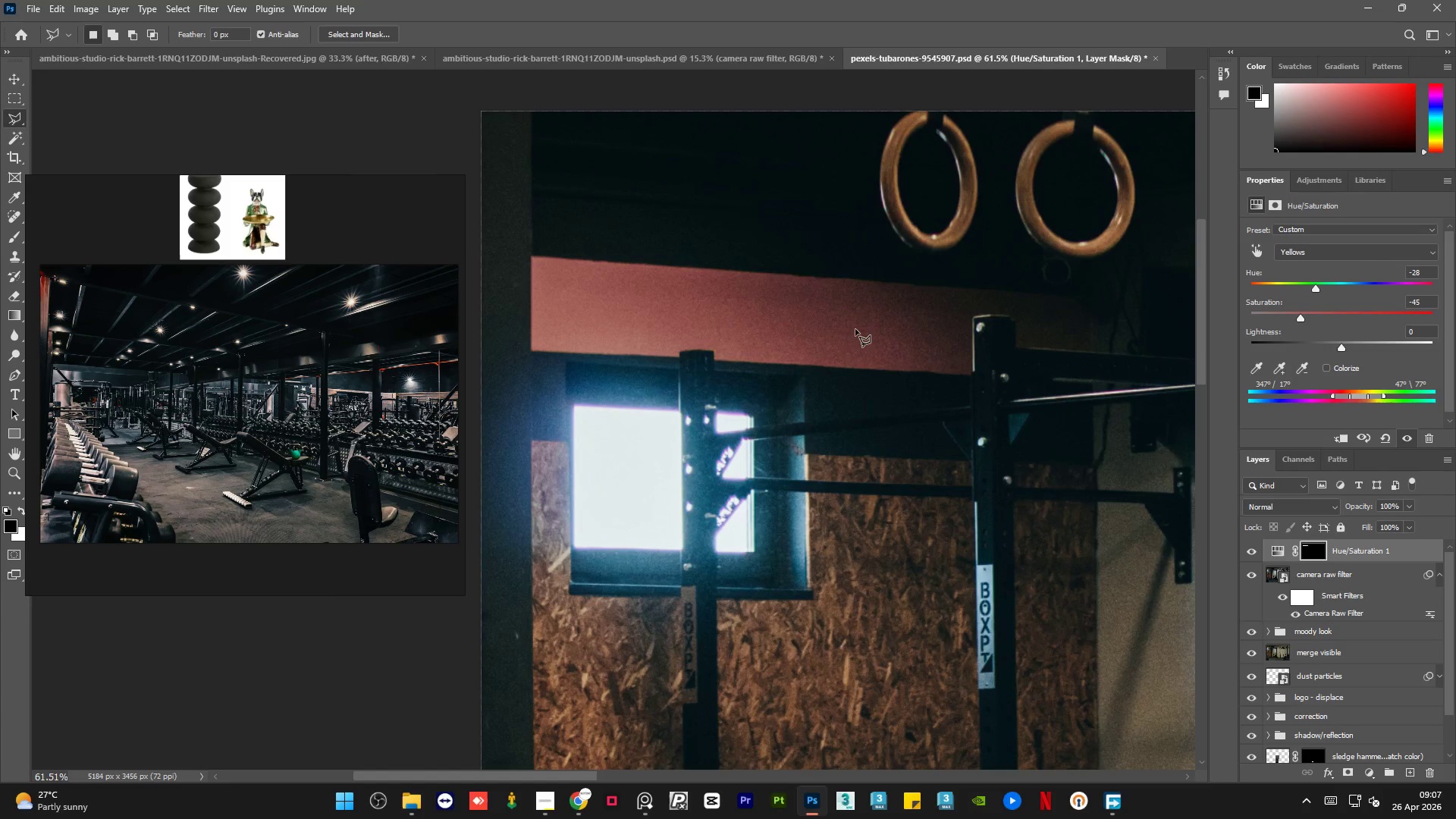 
hold_key(key=AltLeft, duration=4.22)
scroll: coordinate [612, 345], scroll_direction: down, amount: 16.0
 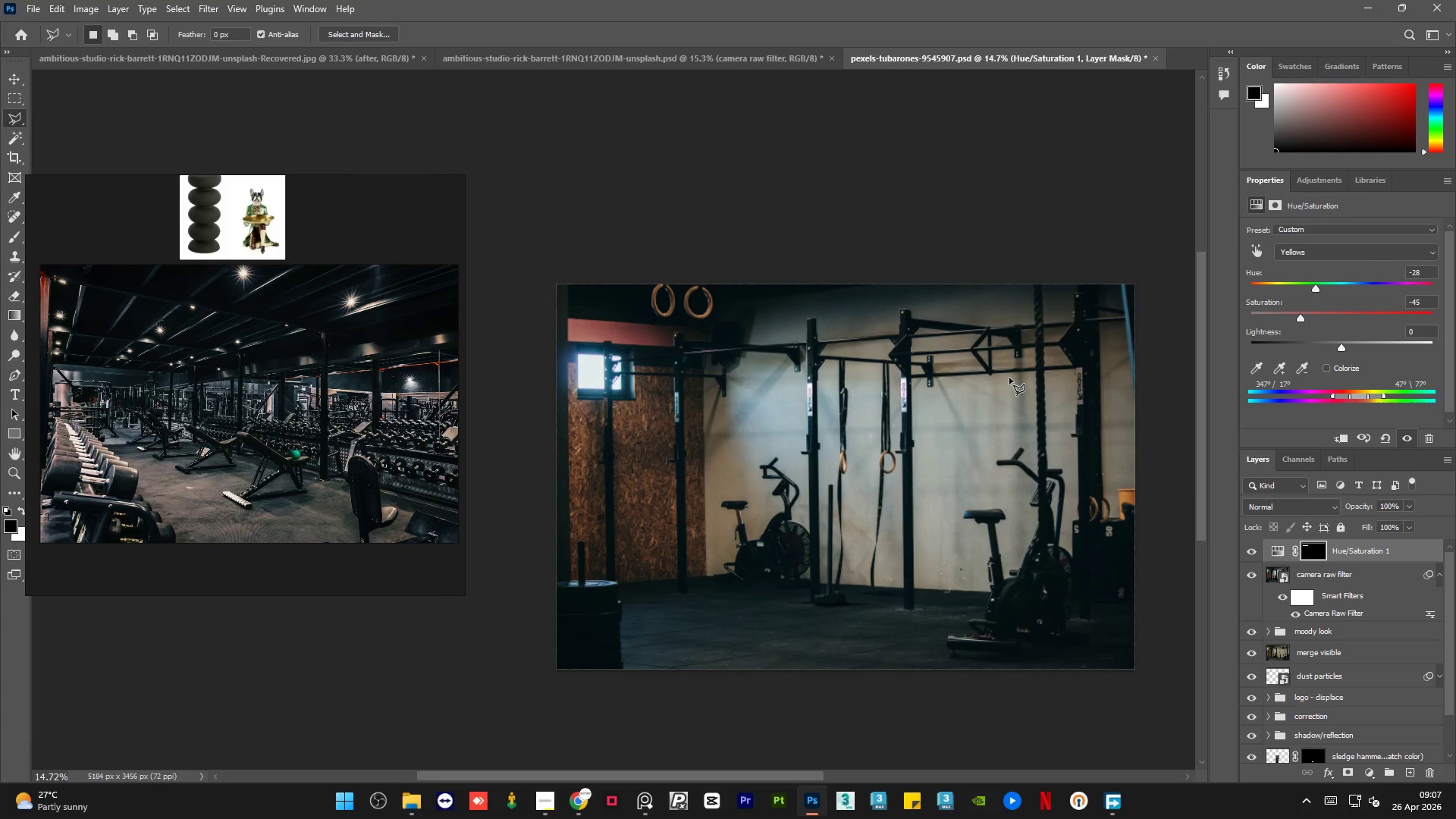 
scroll: coordinate [1009, 378], scroll_direction: up, amount: 3.0
 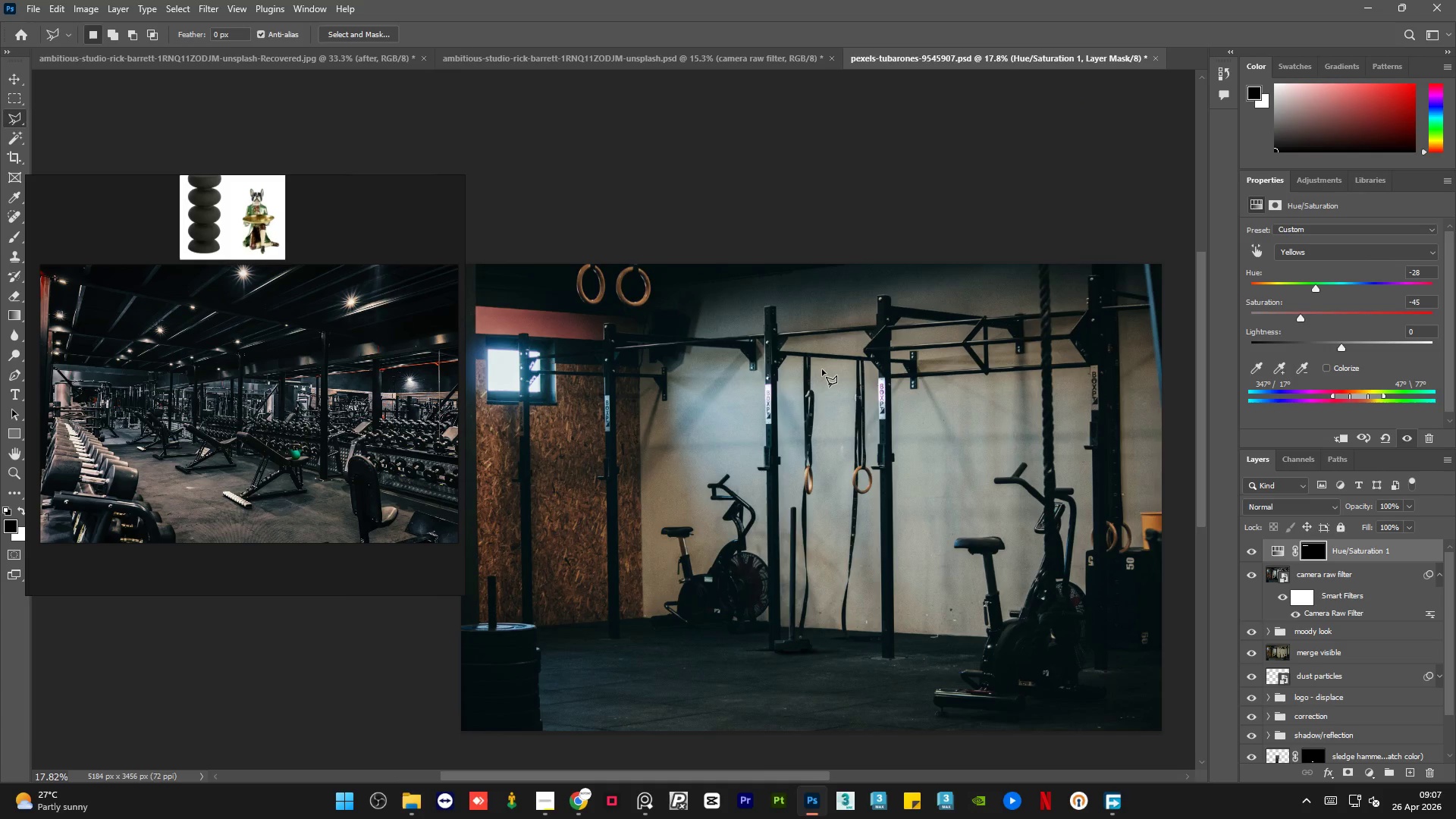 
scroll: coordinate [822, 369], scroll_direction: down, amount: 1.0
 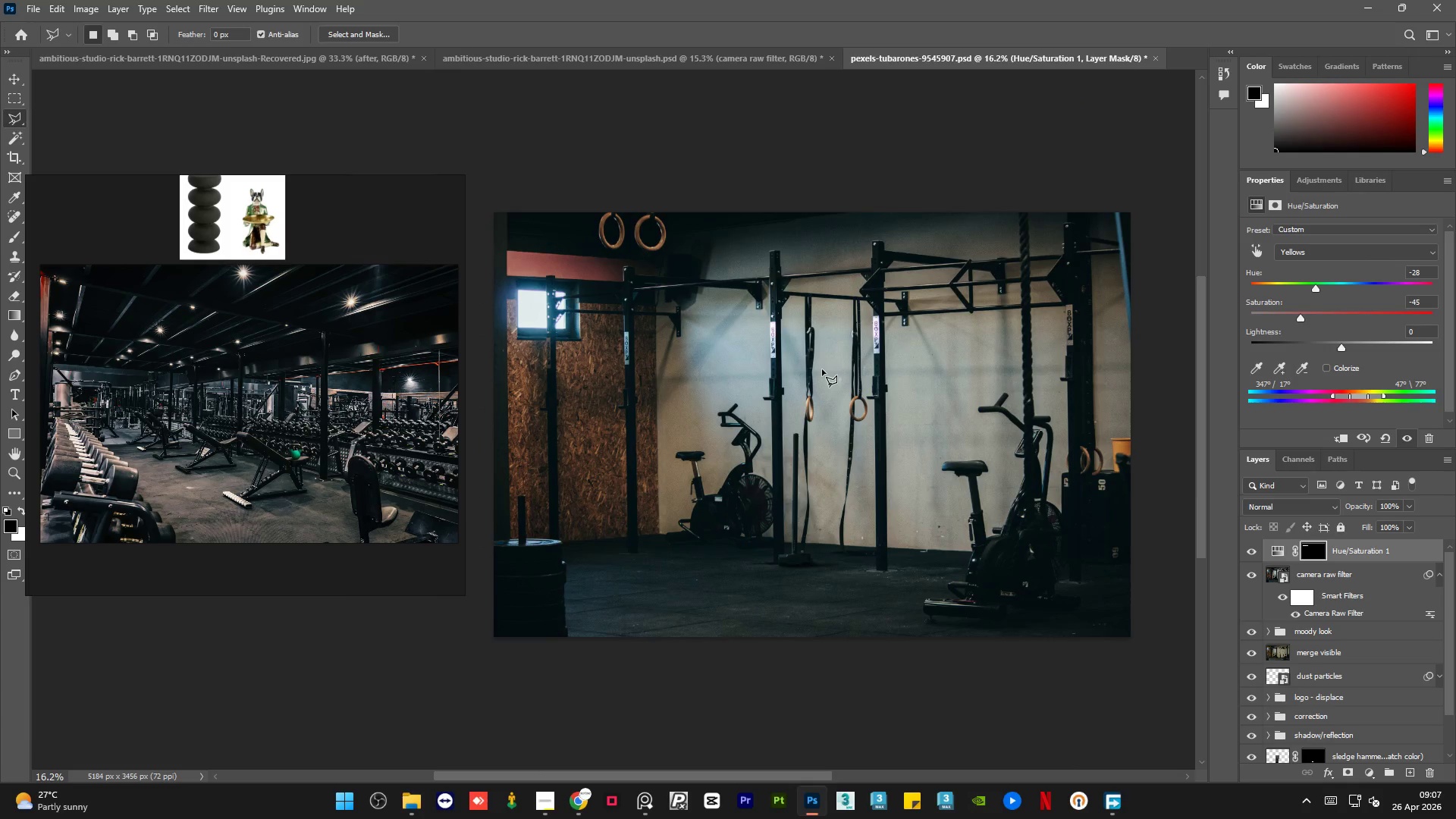 
hold_key(key=AltLeft, duration=0.75)
scroll: coordinate [652, 347], scroll_direction: up, amount: 1.0
 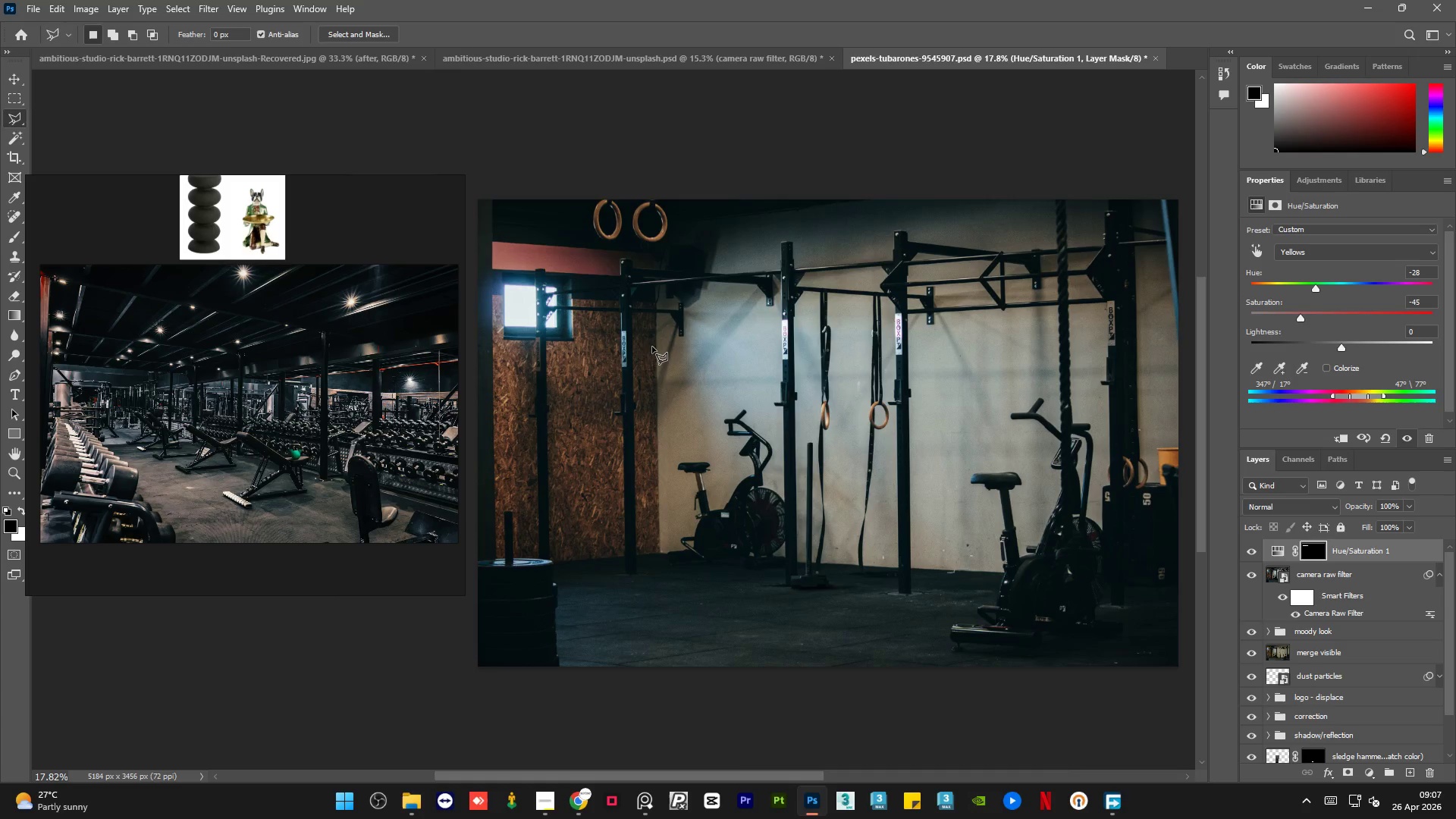 
scroll: coordinate [652, 347], scroll_direction: down, amount: 1.0
 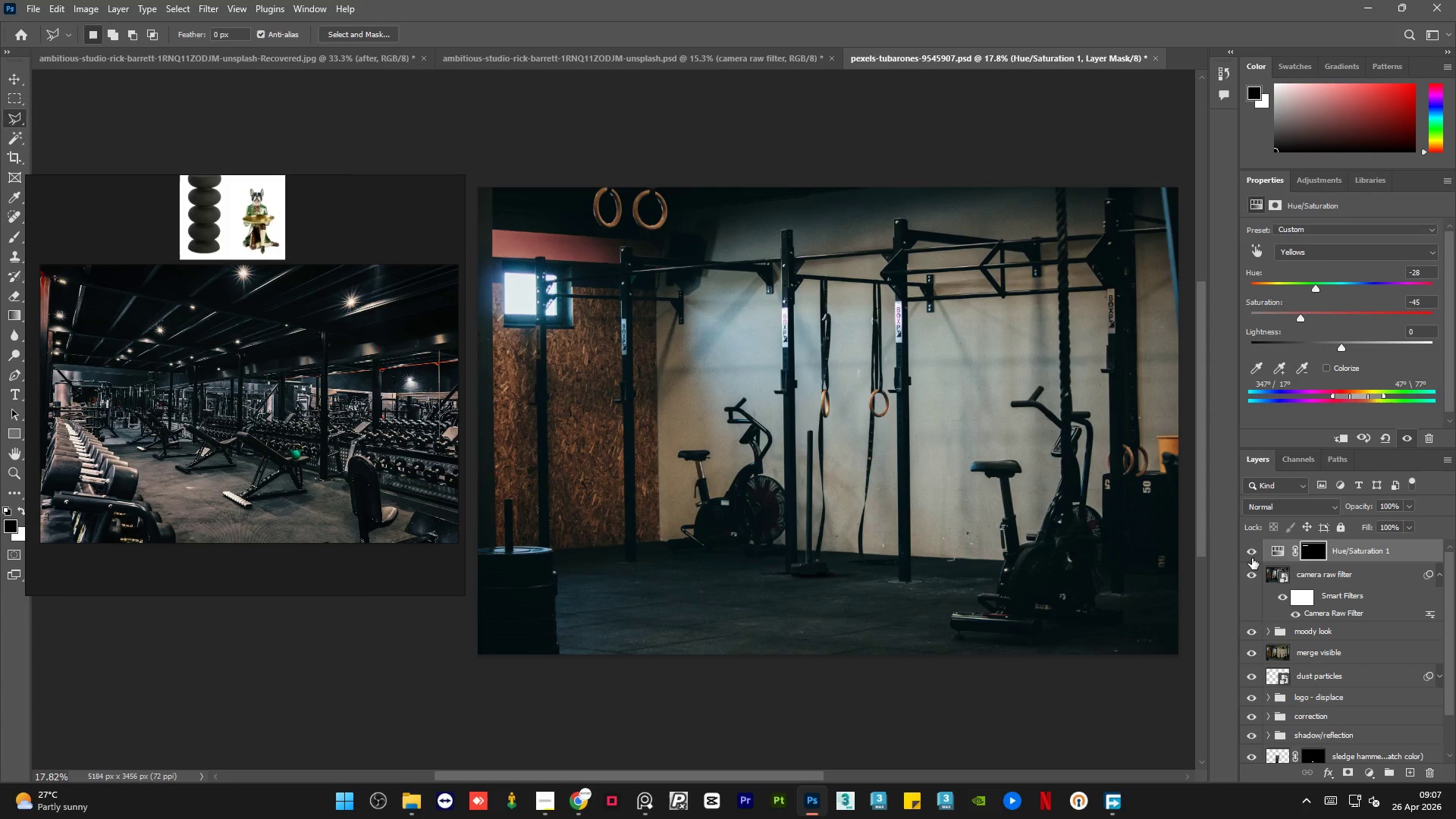 
left_click([1252, 554])
 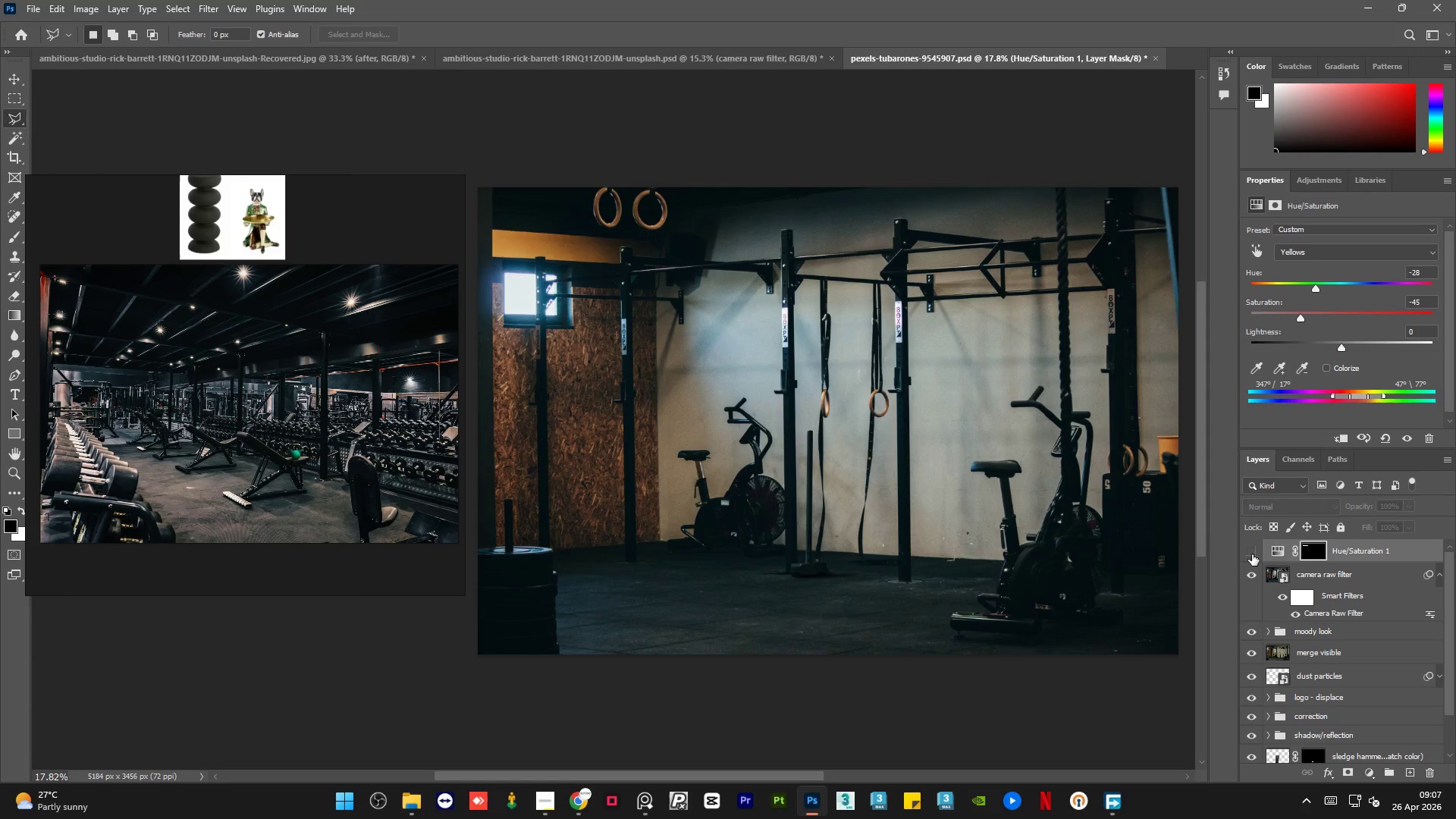 
left_click([1252, 554])
 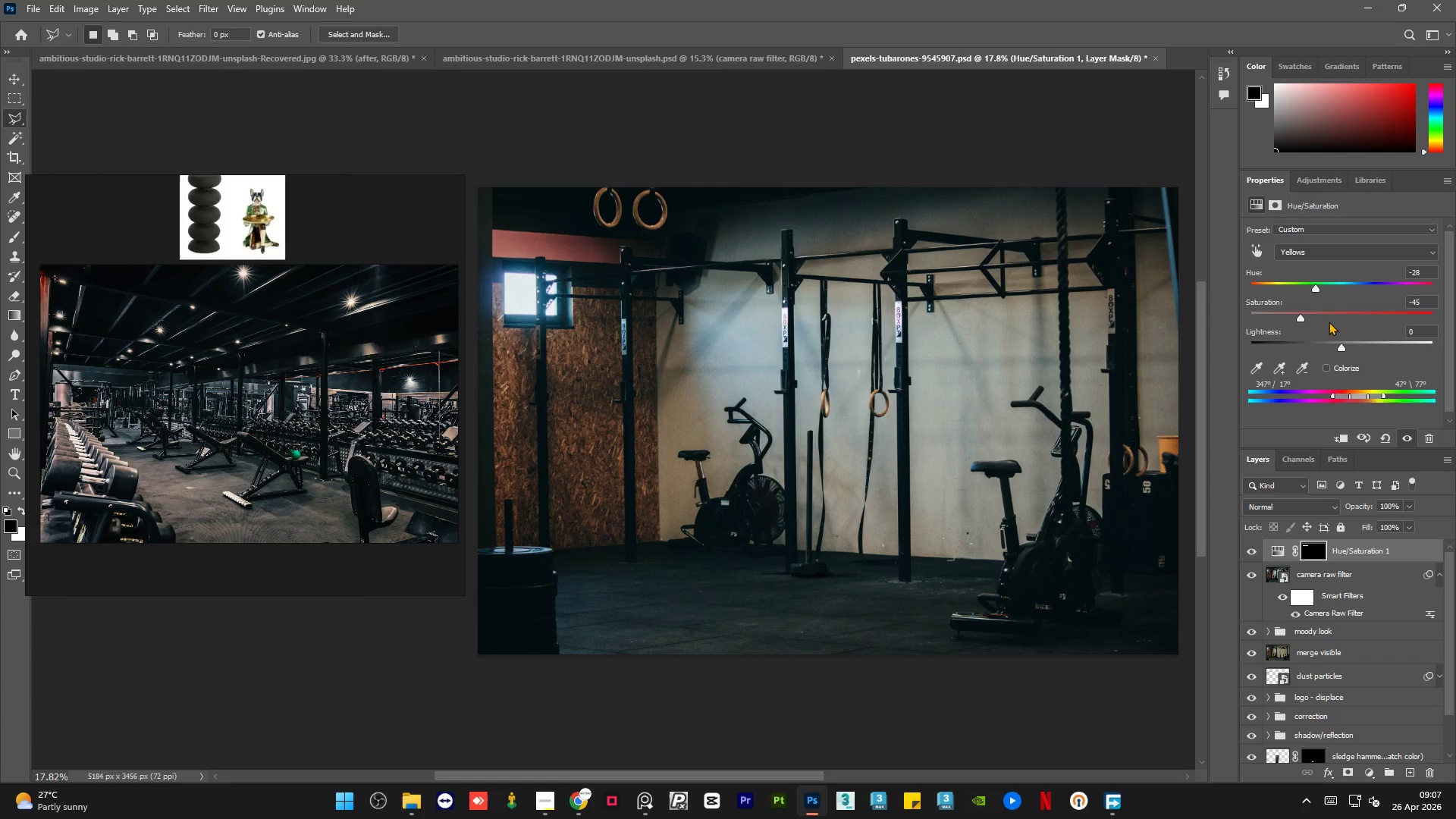 
left_click([1326, 310])
 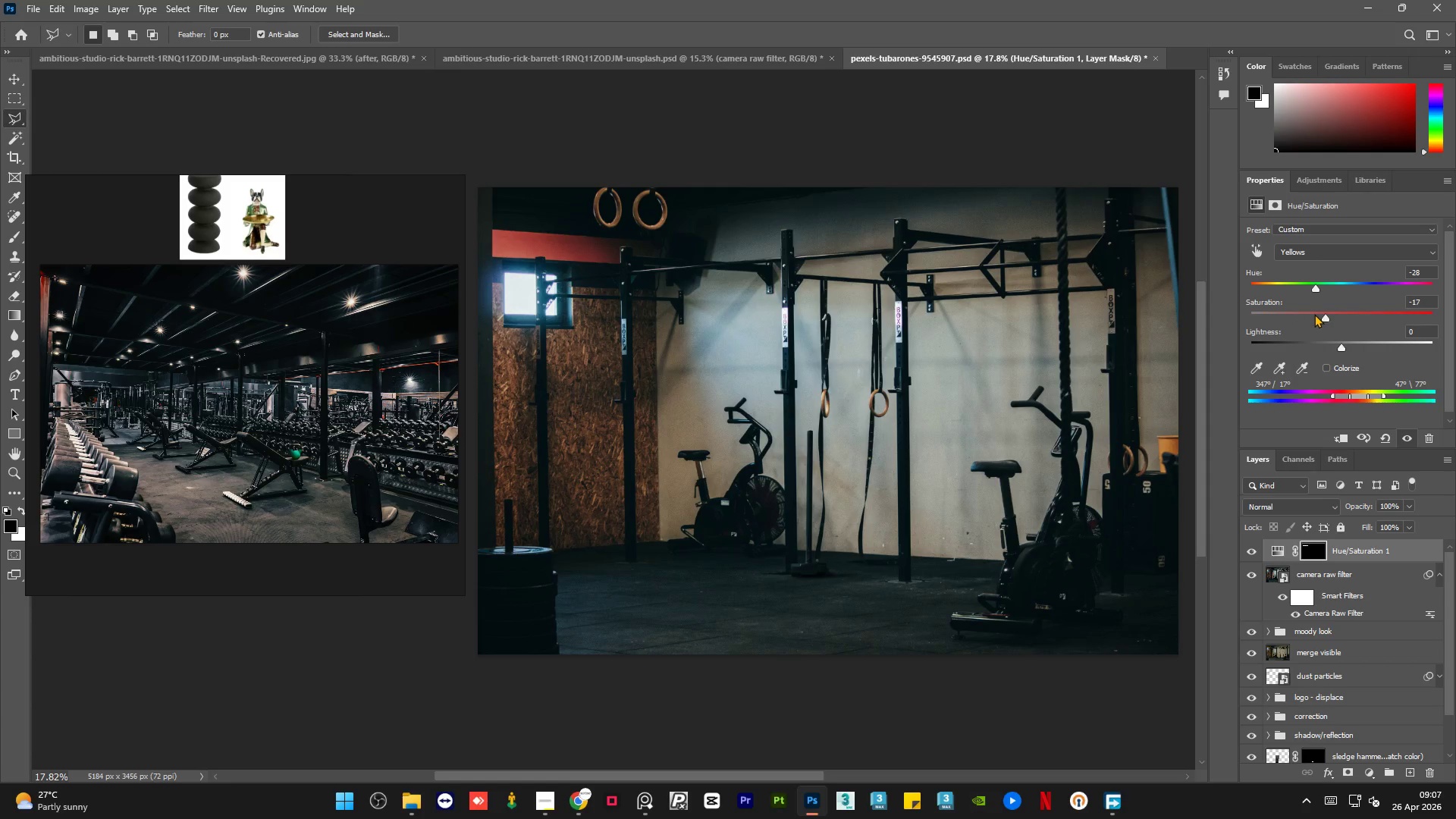 
left_click_drag(start_coordinate=[1304, 314], to_coordinate=[1284, 315])
 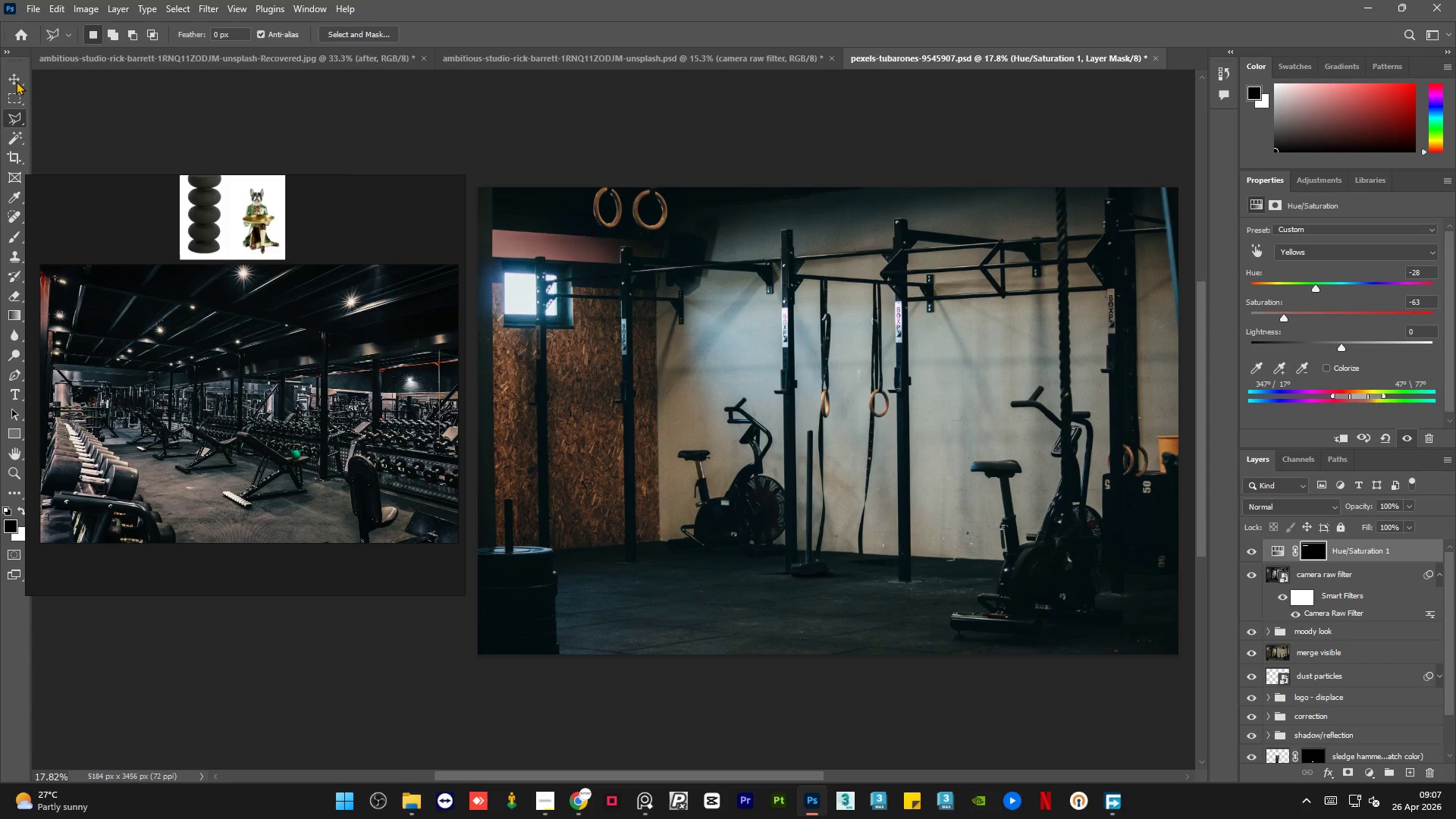 
double_click([262, 105])
 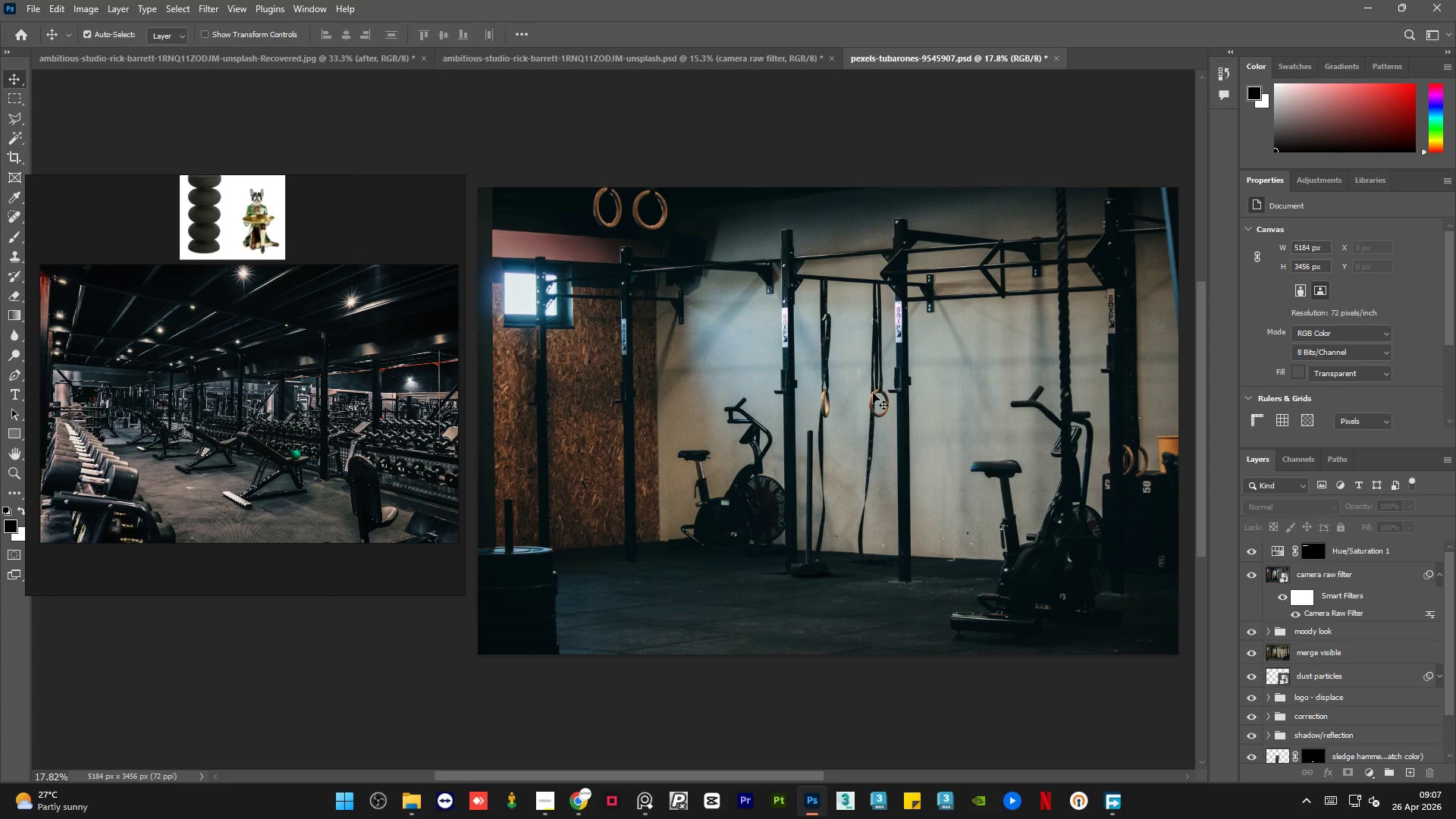 
scroll: coordinate [875, 395], scroll_direction: down, amount: 1.0
 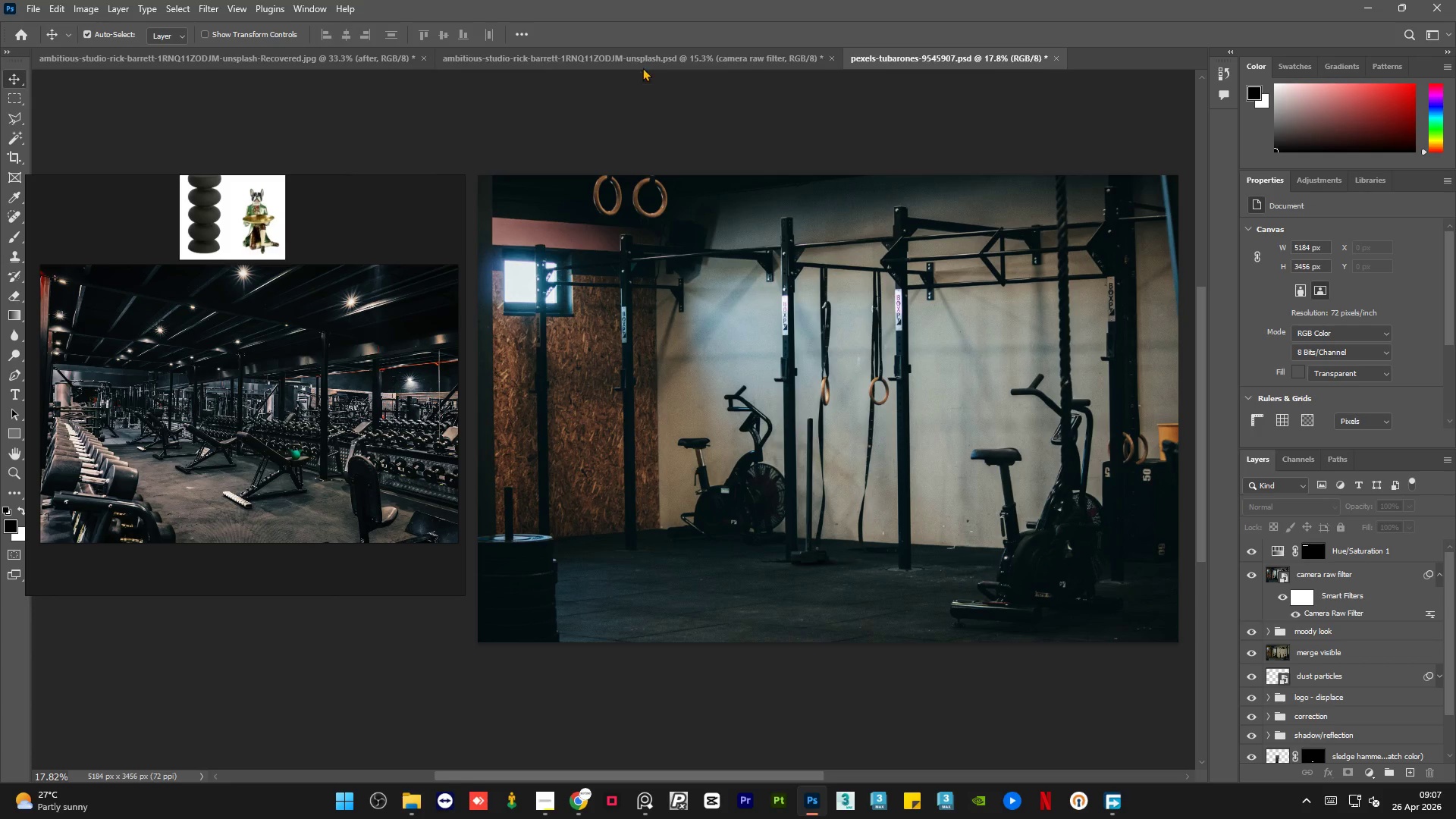 
left_click([646, 58])
 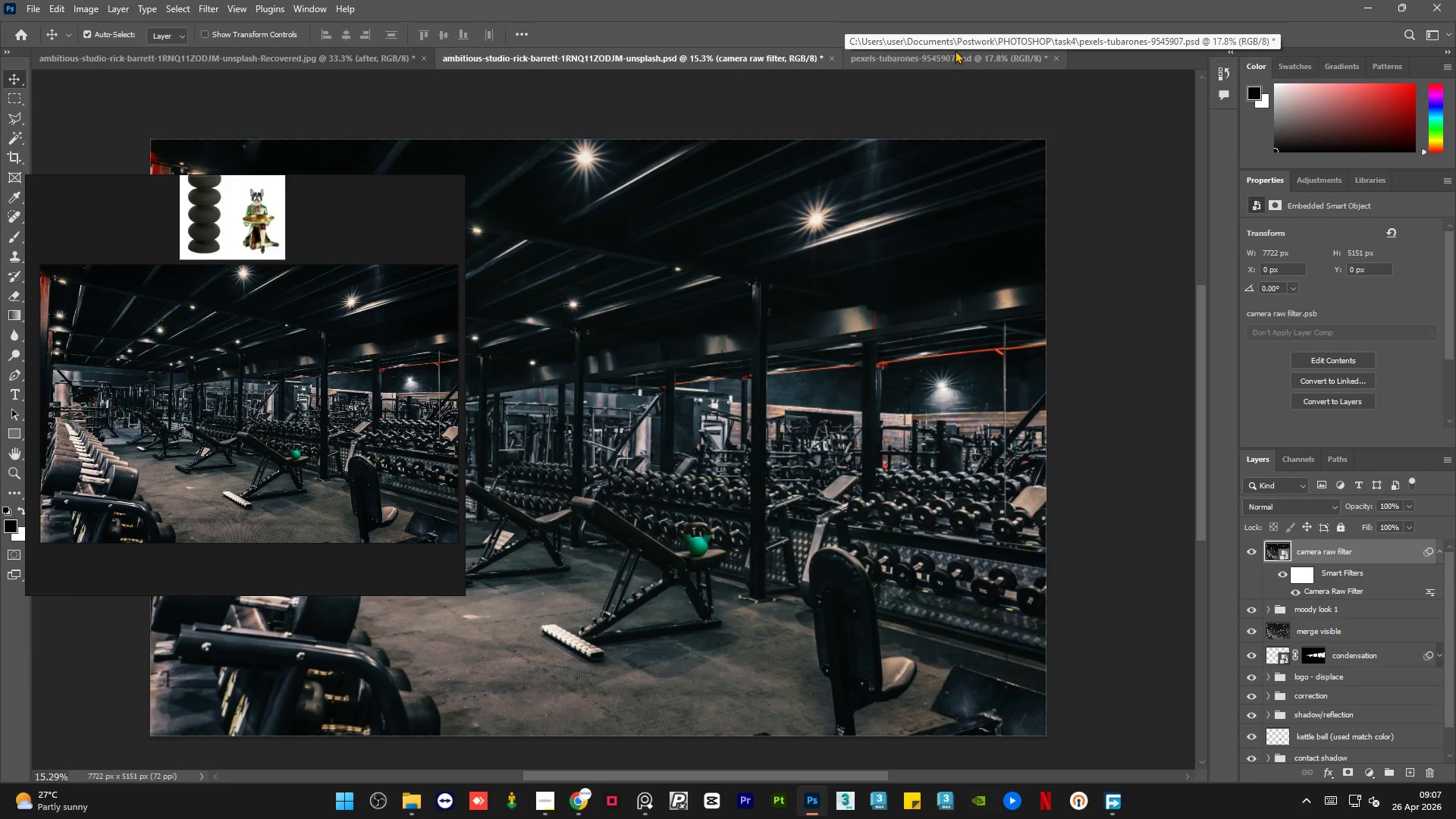 
left_click([935, 60])
 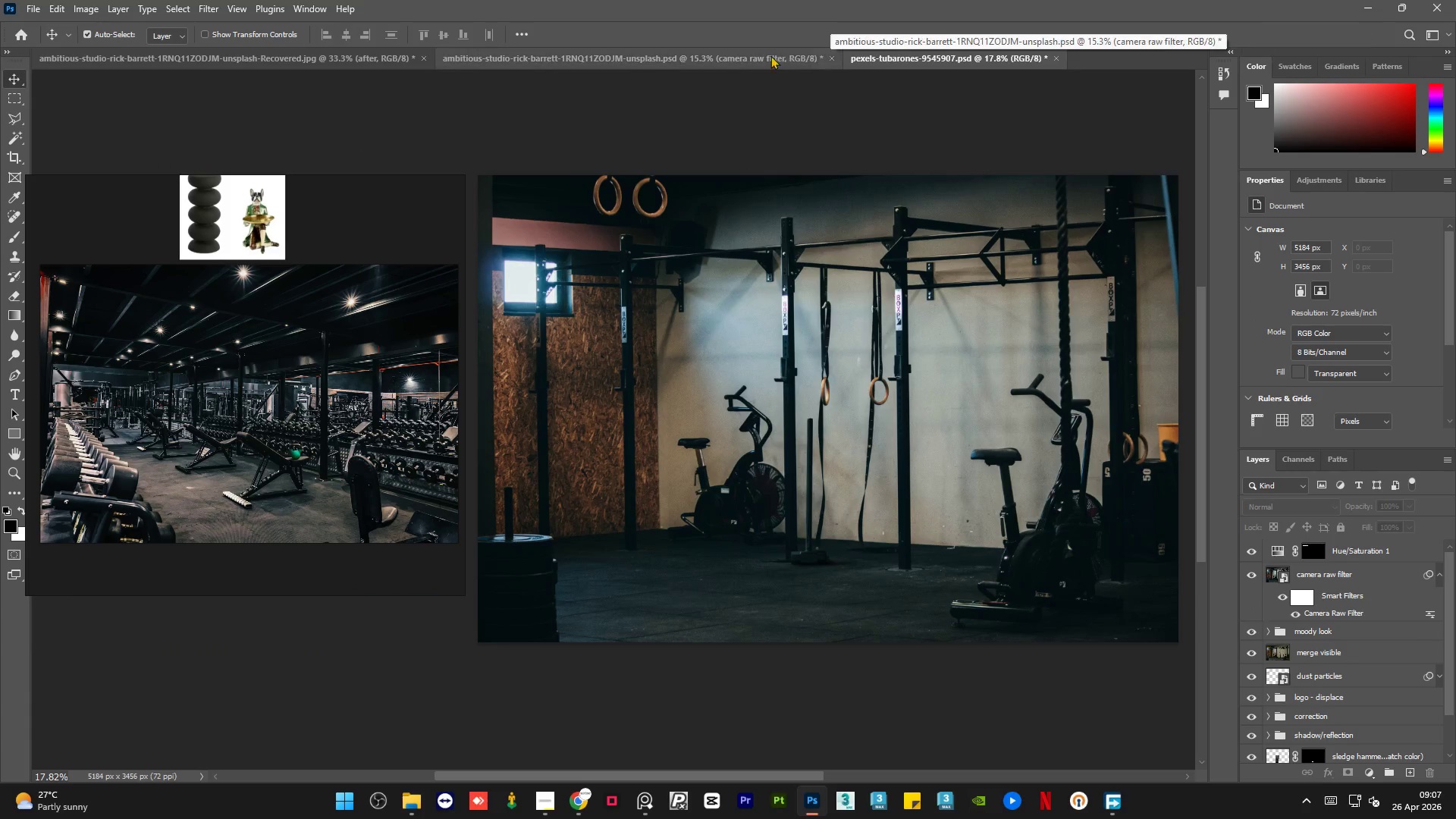 
left_click([743, 55])
 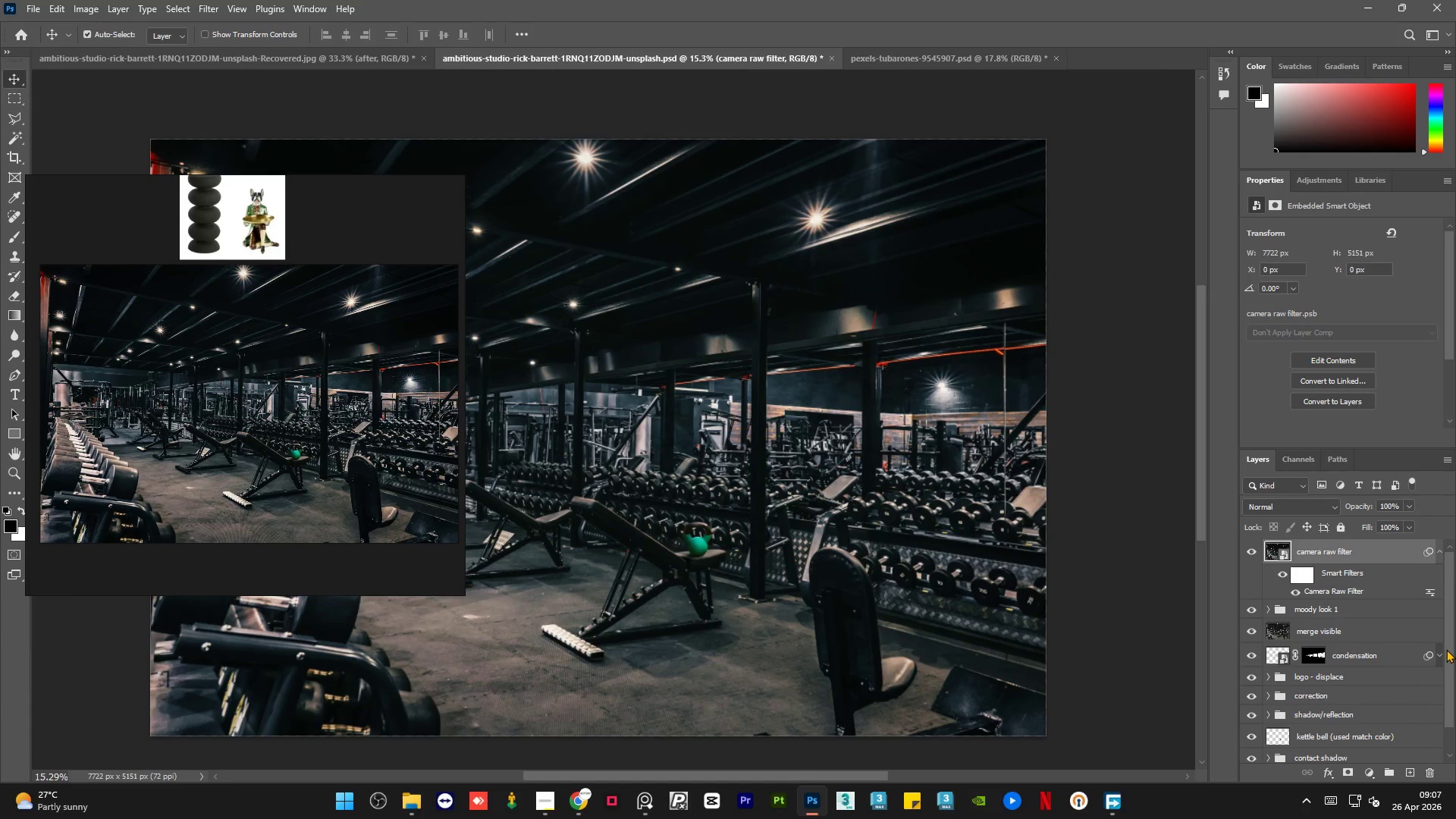 
left_click_drag(start_coordinate=[1451, 642], to_coordinate=[1451, 624])
 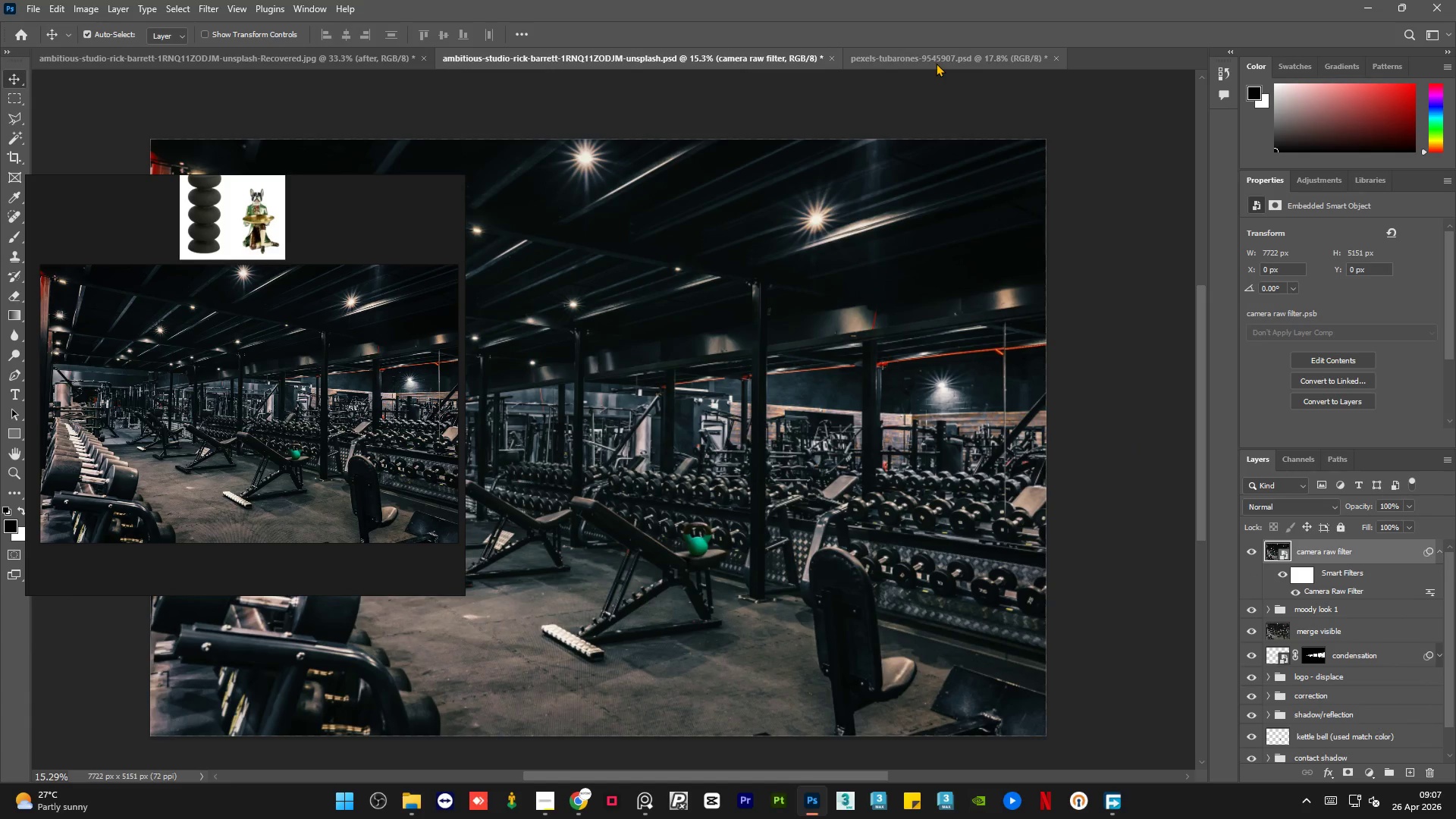 
left_click([936, 63])
 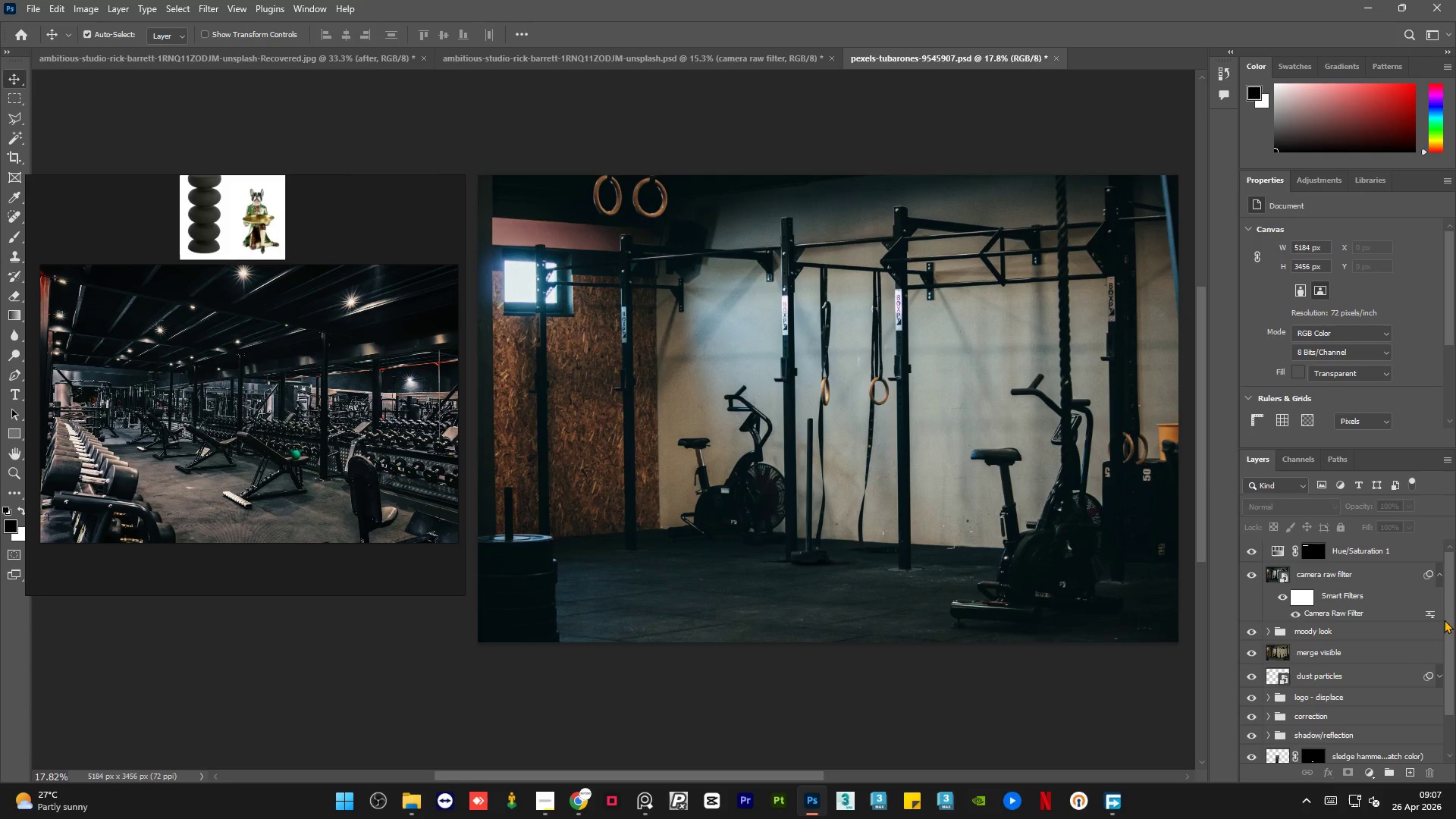 
left_click_drag(start_coordinate=[1449, 614], to_coordinate=[1451, 597])
 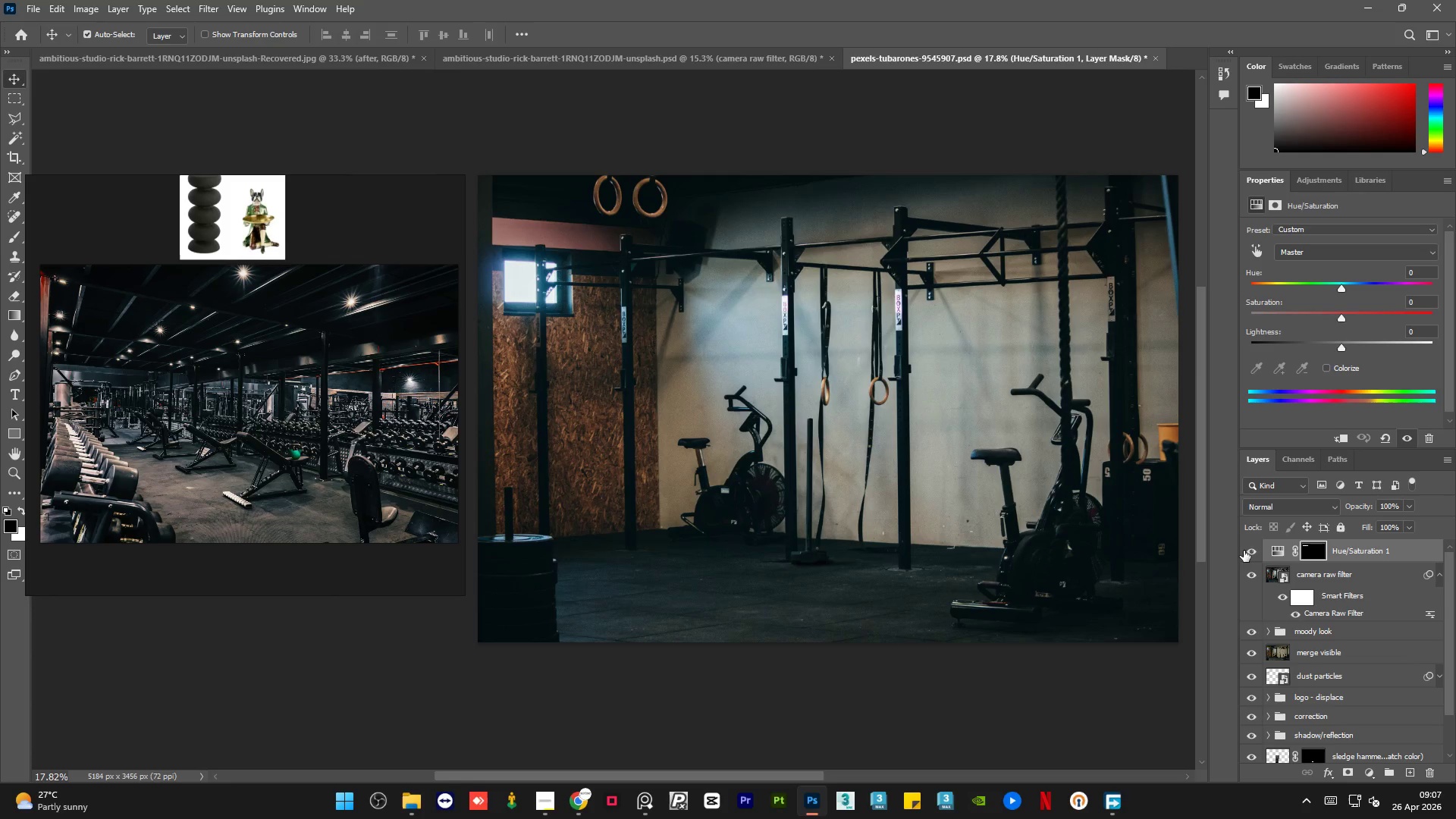 
double_click([1245, 550])
 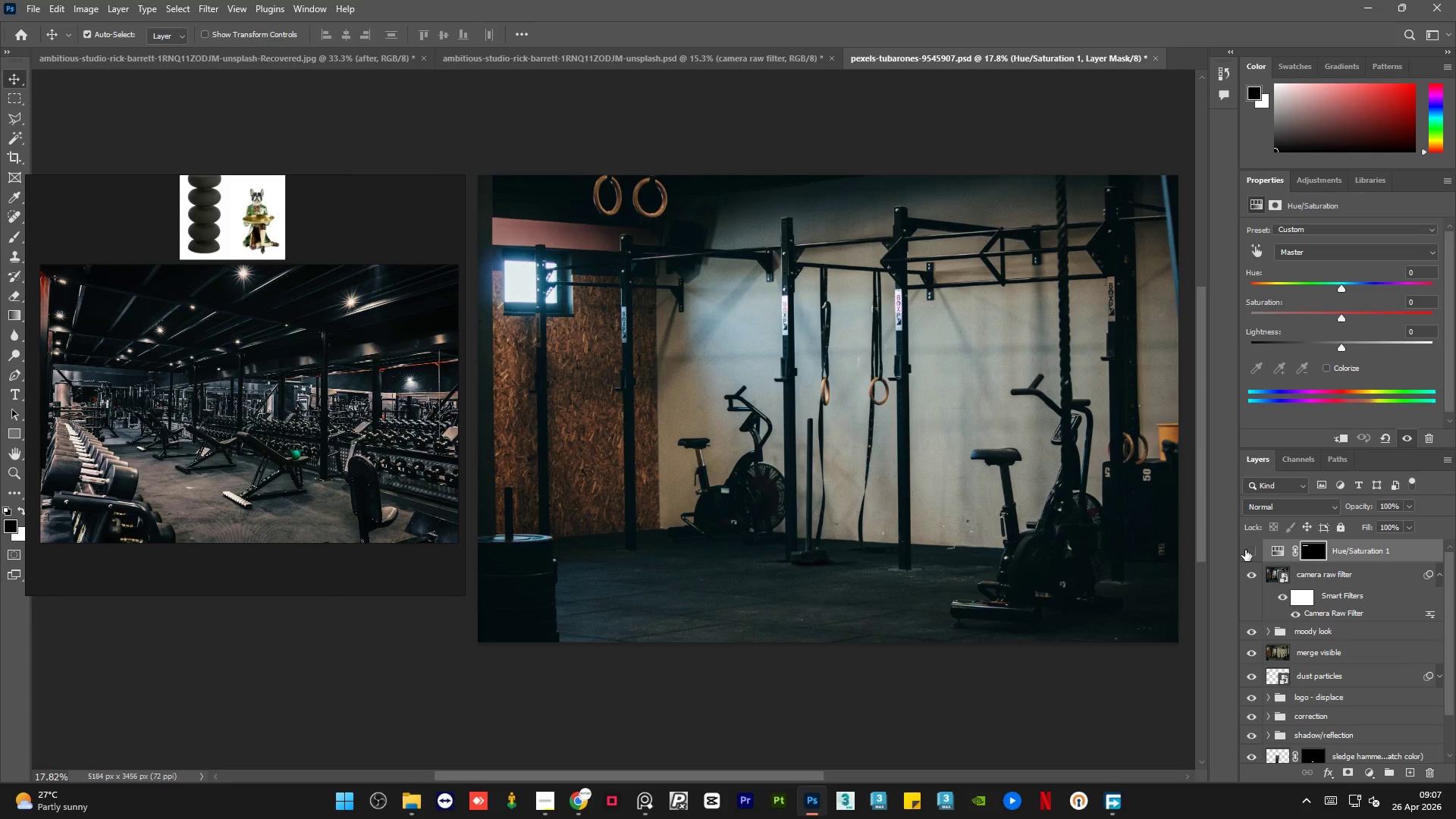 
double_click([1245, 550])
 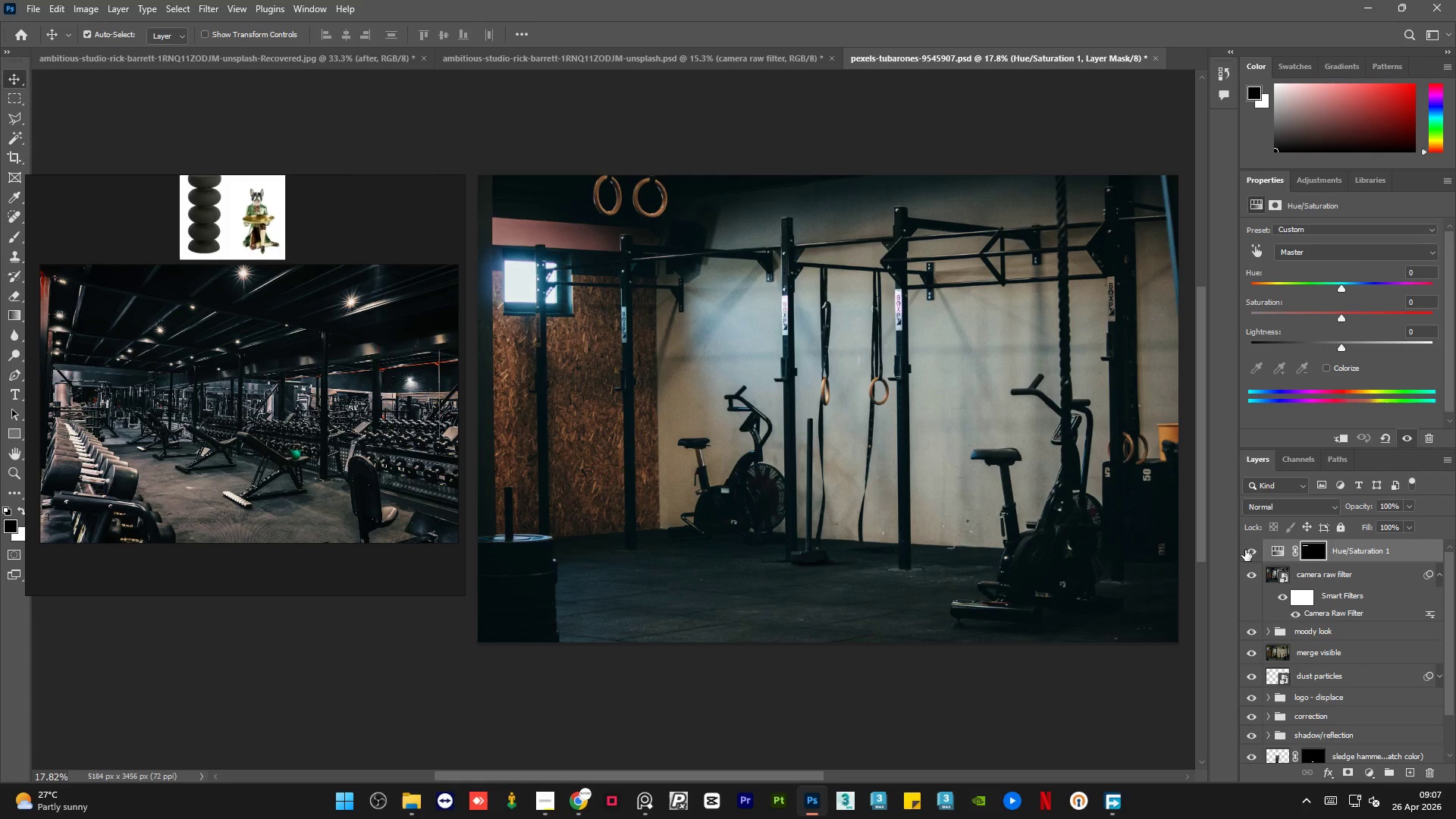 
wait(29.03)
 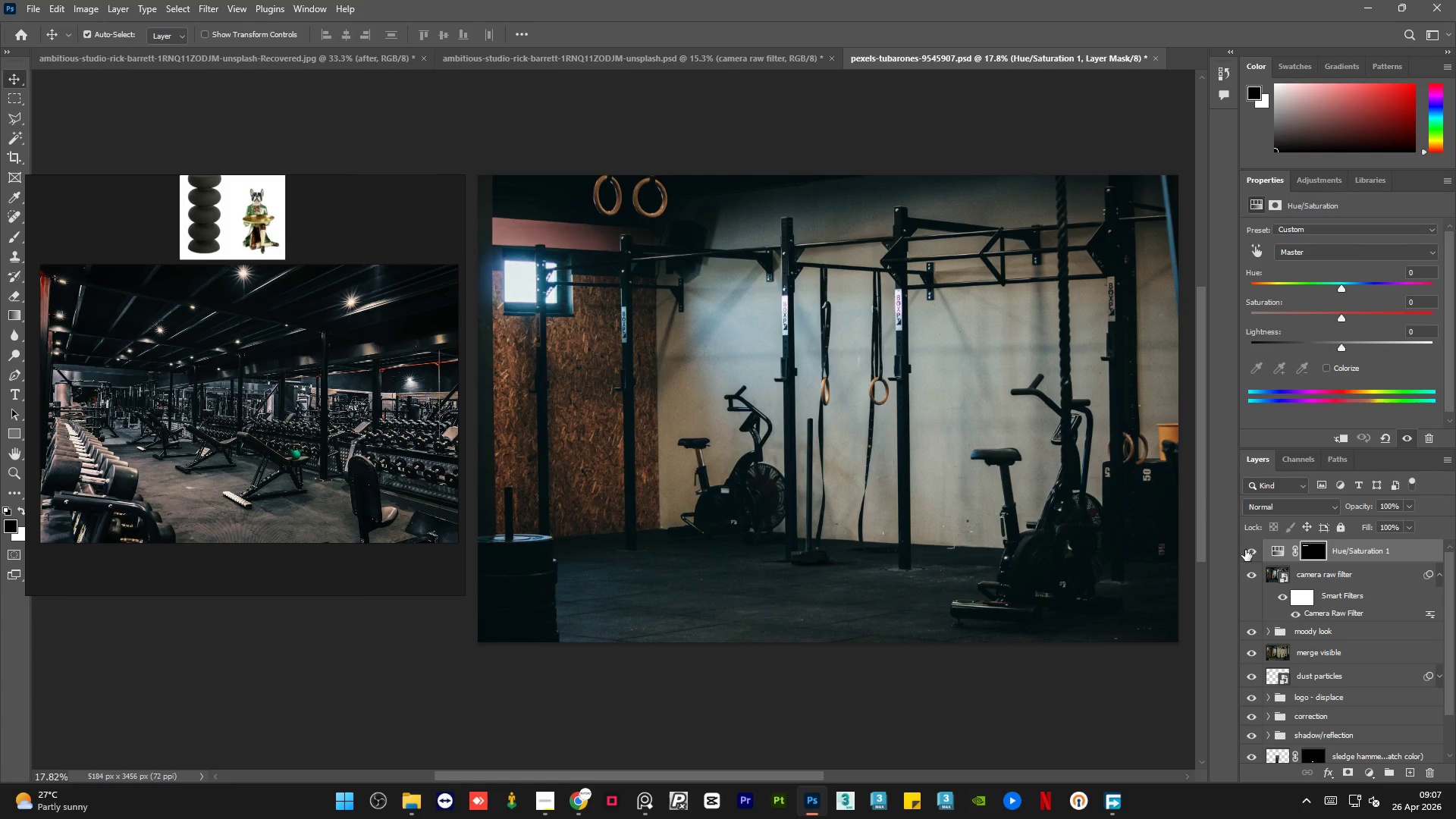 
left_click([588, 50])
 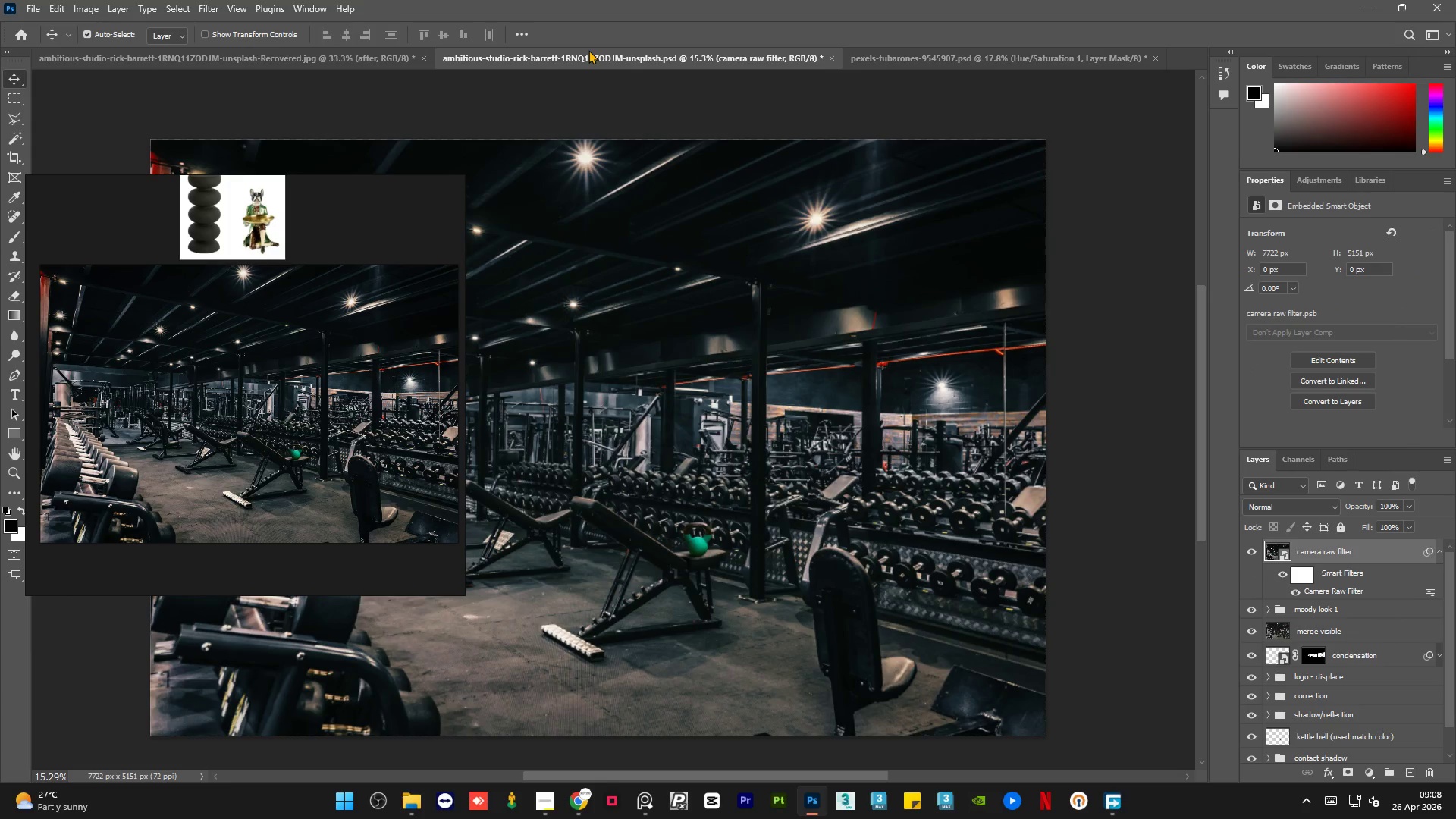 
wait(13.91)
 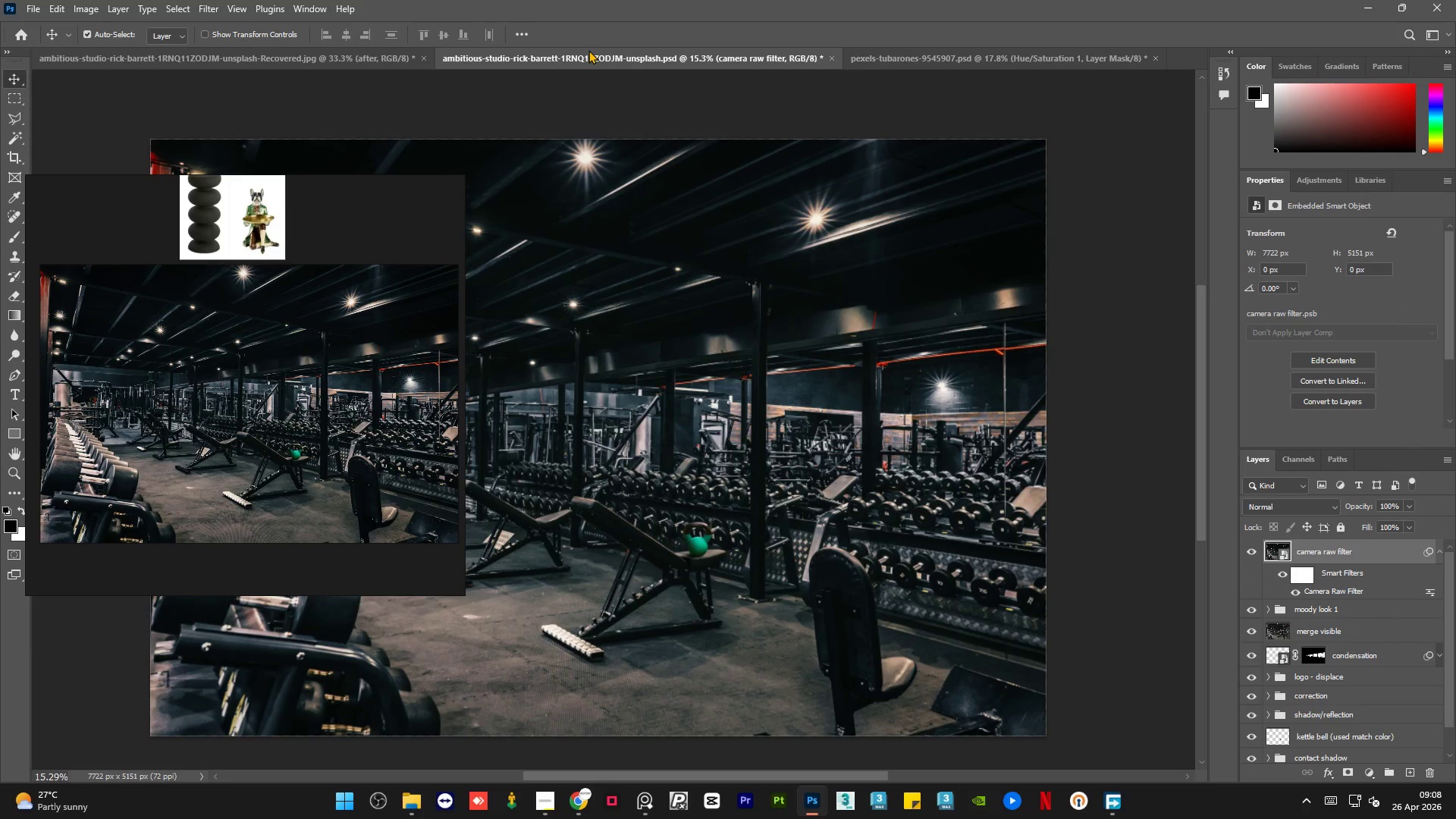 
left_click([965, 65])
 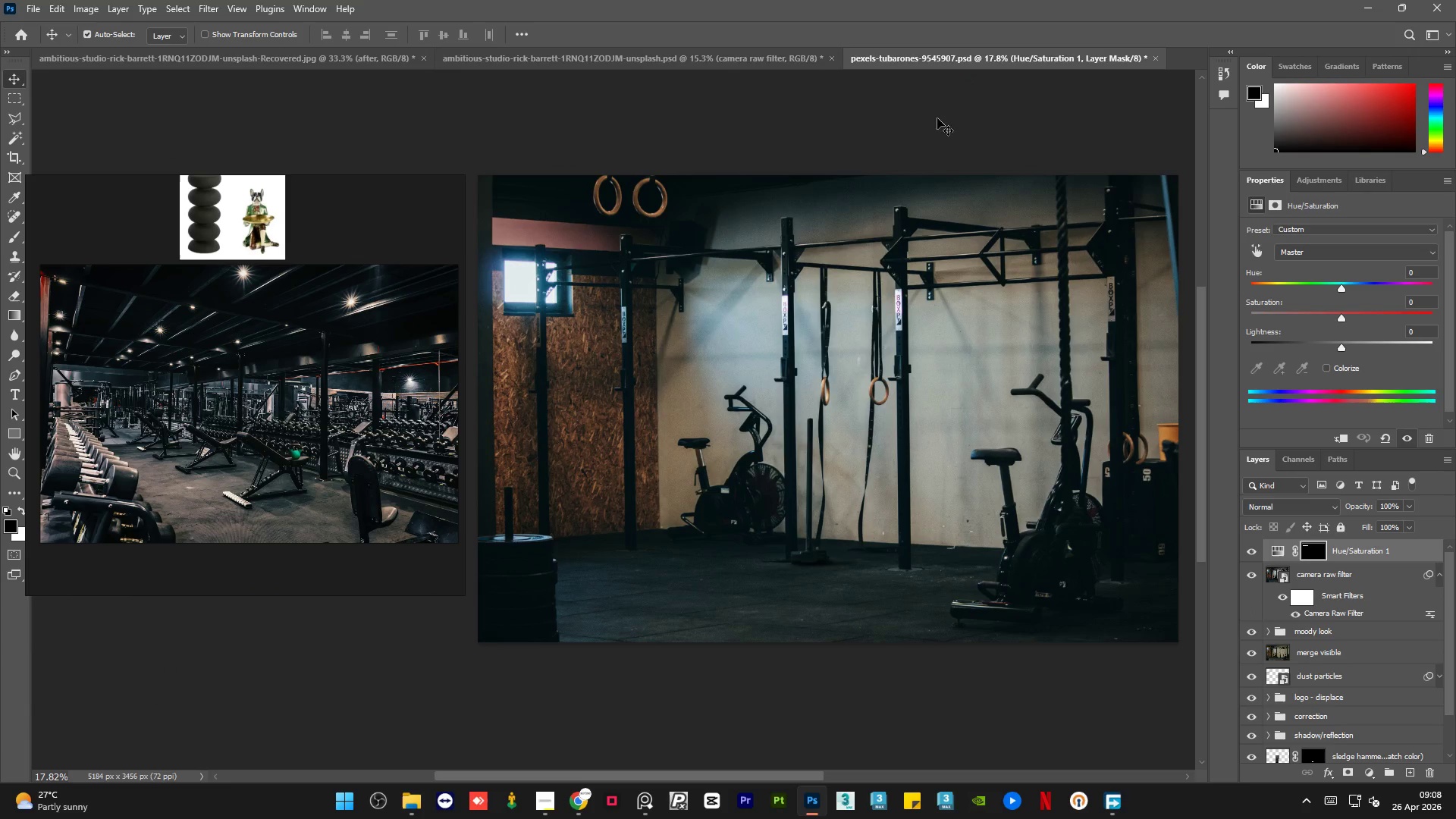 
left_click([732, 58])
 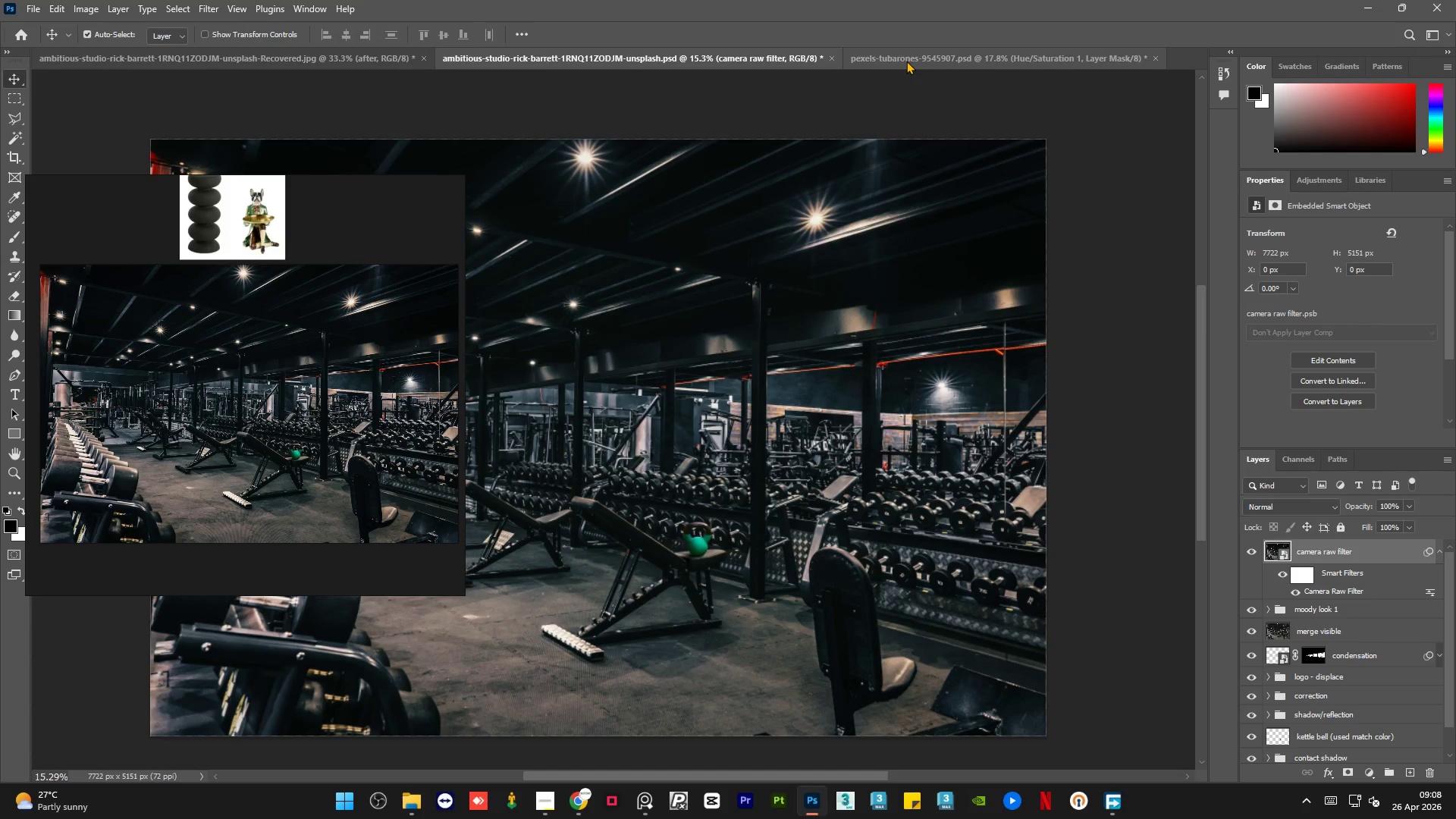 
left_click([906, 61])
 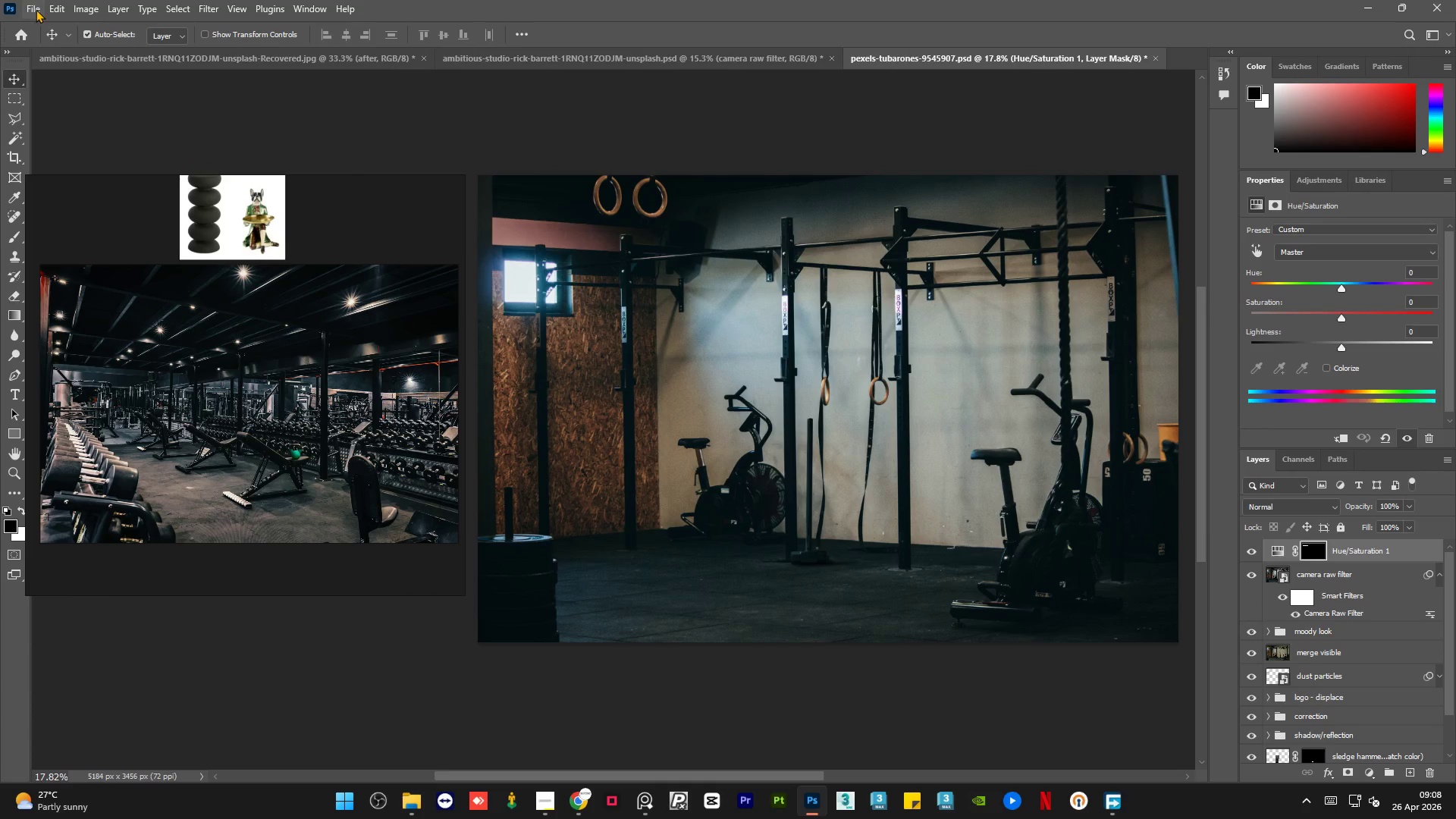 
wait(5.58)
 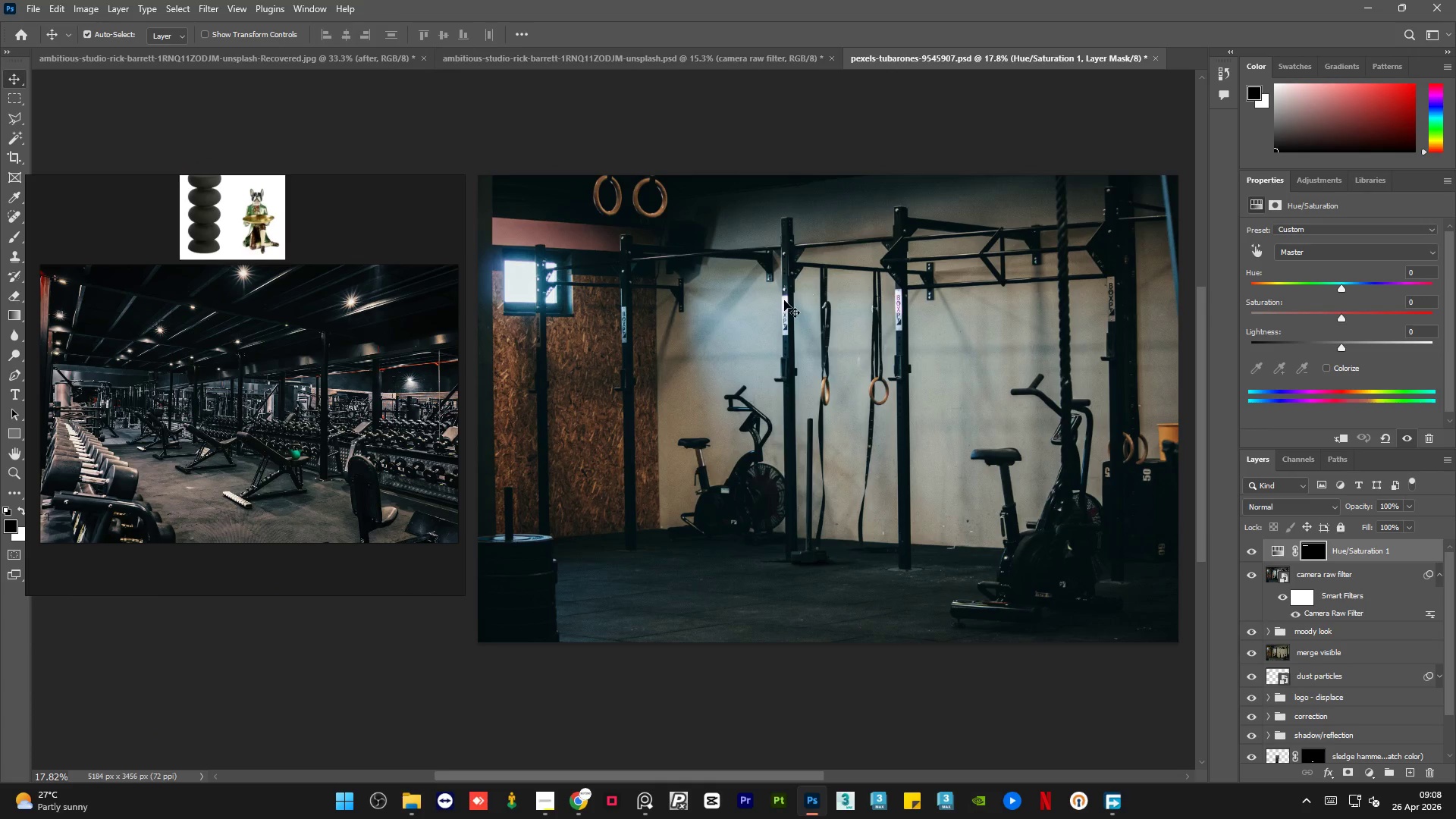 
left_click([36, 9])
 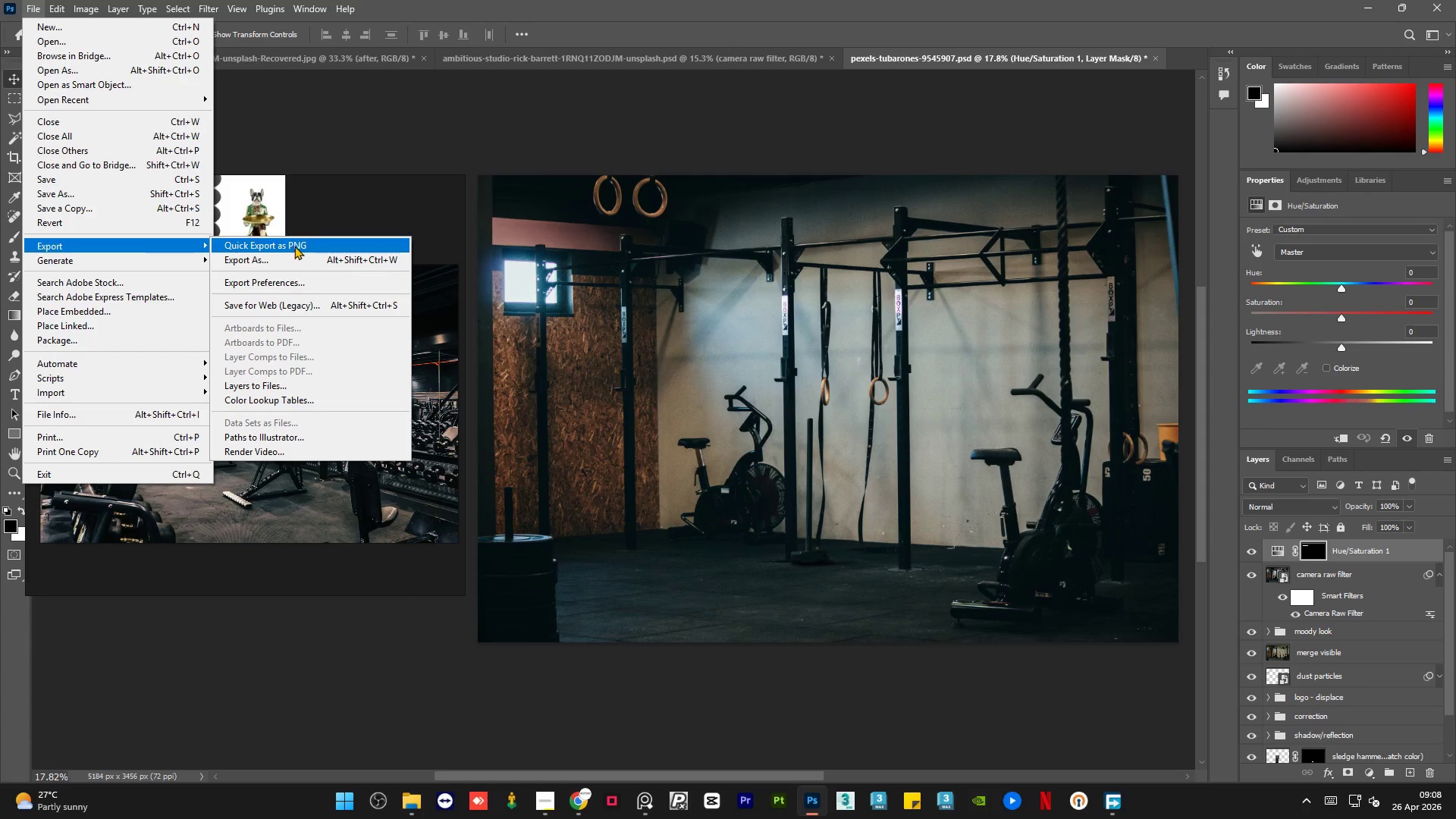 
left_click([351, 645])
 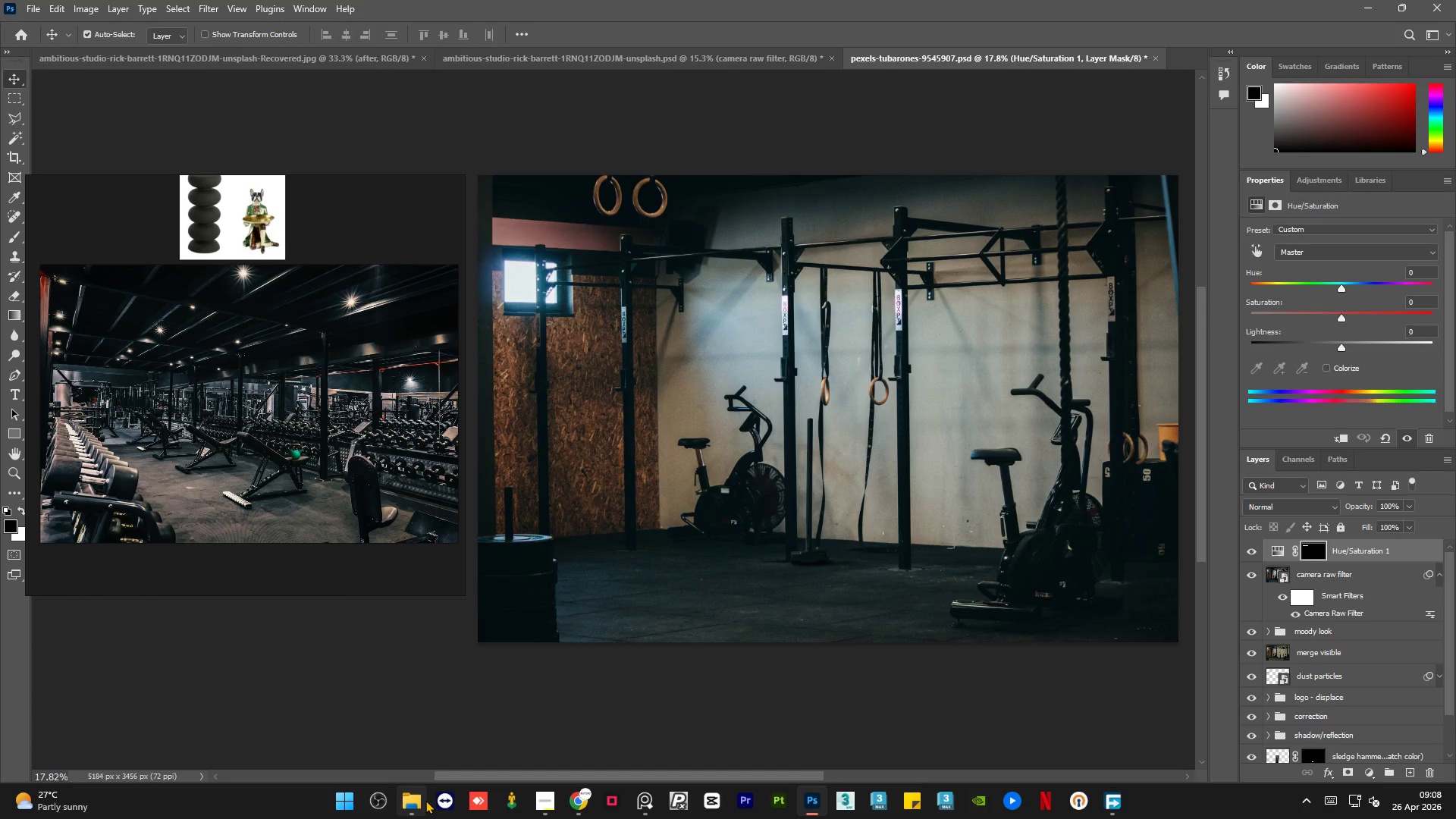 
left_click([425, 800])
 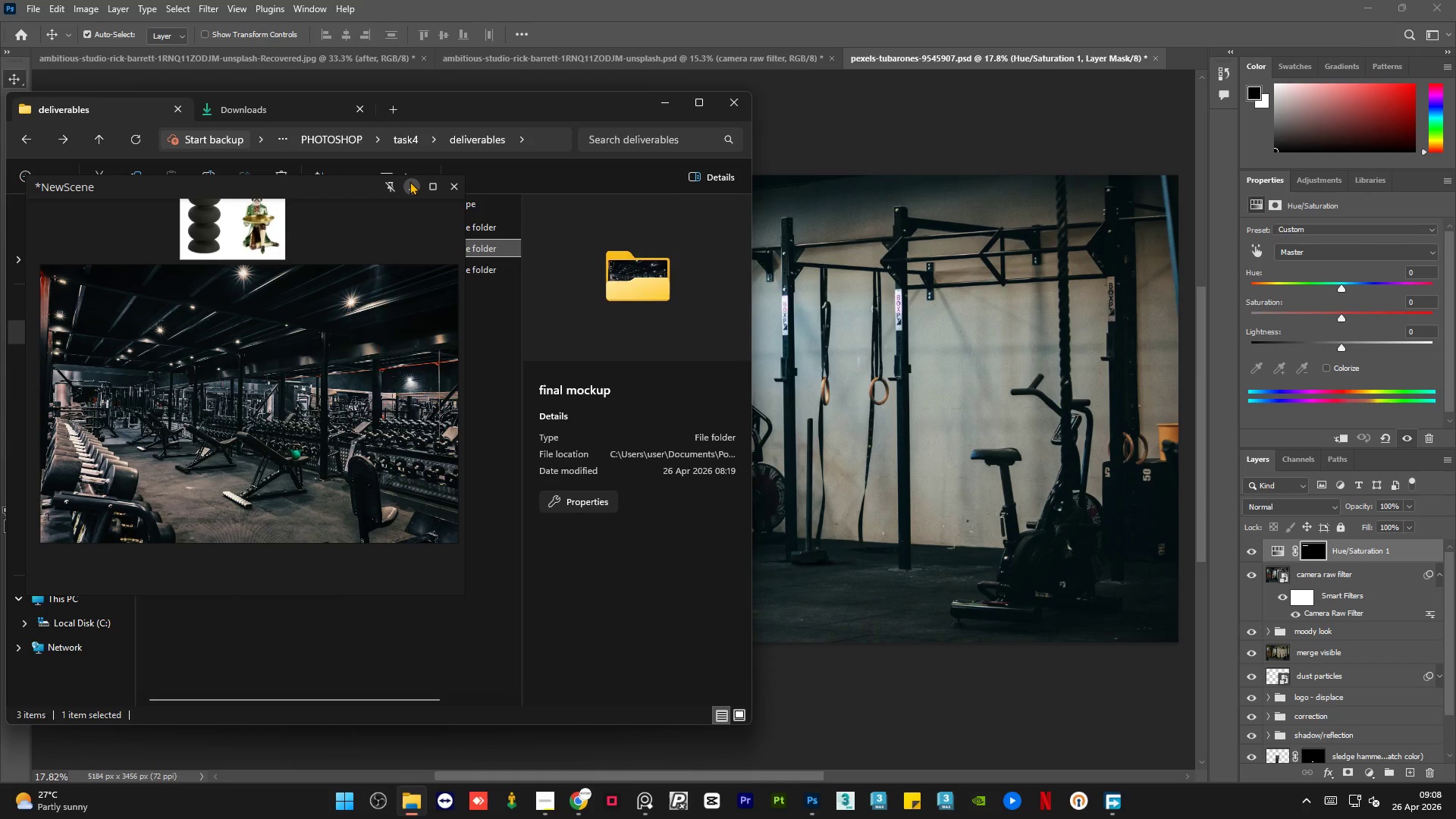 
left_click([409, 181])
 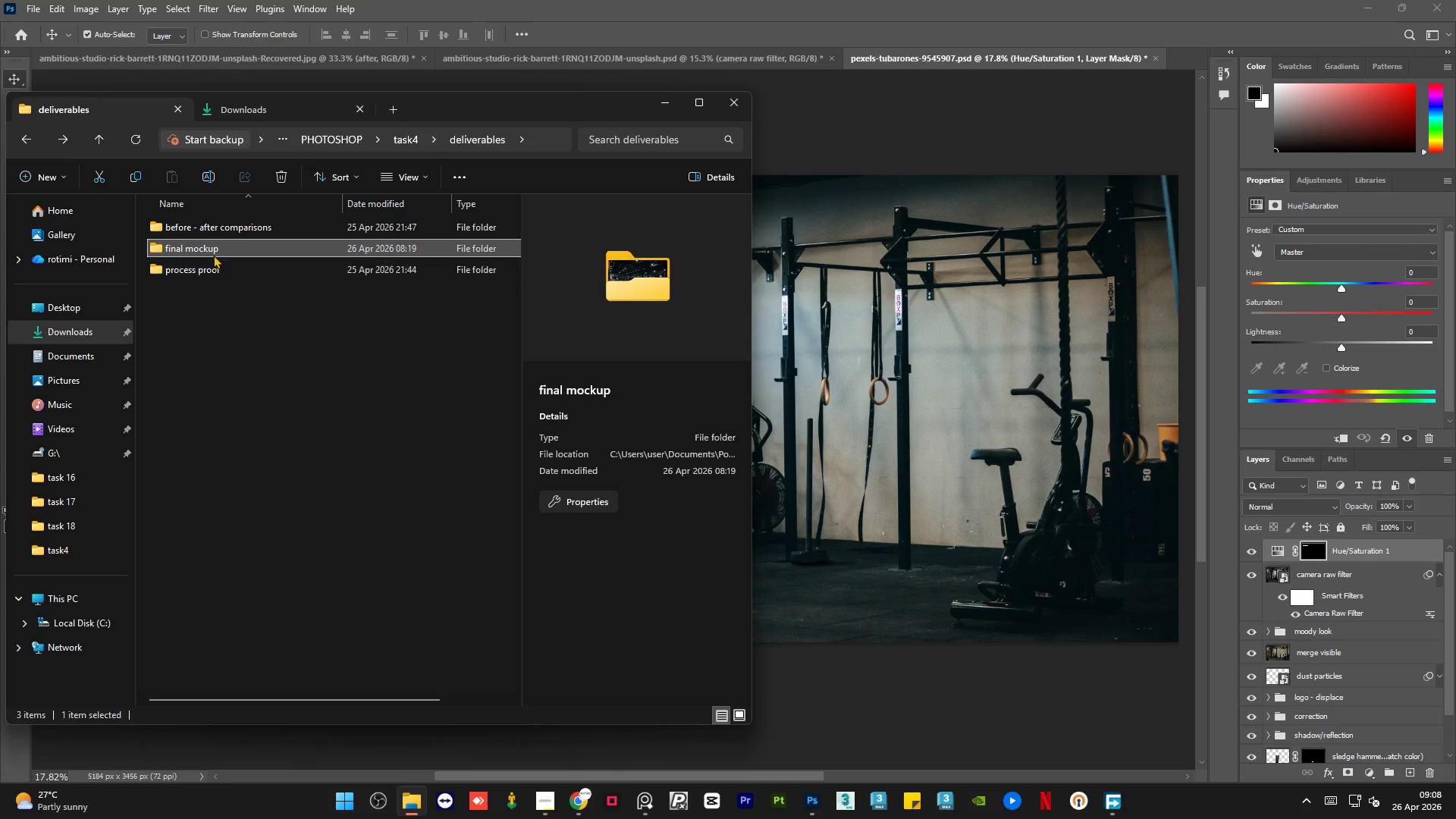 
double_click([213, 255])
 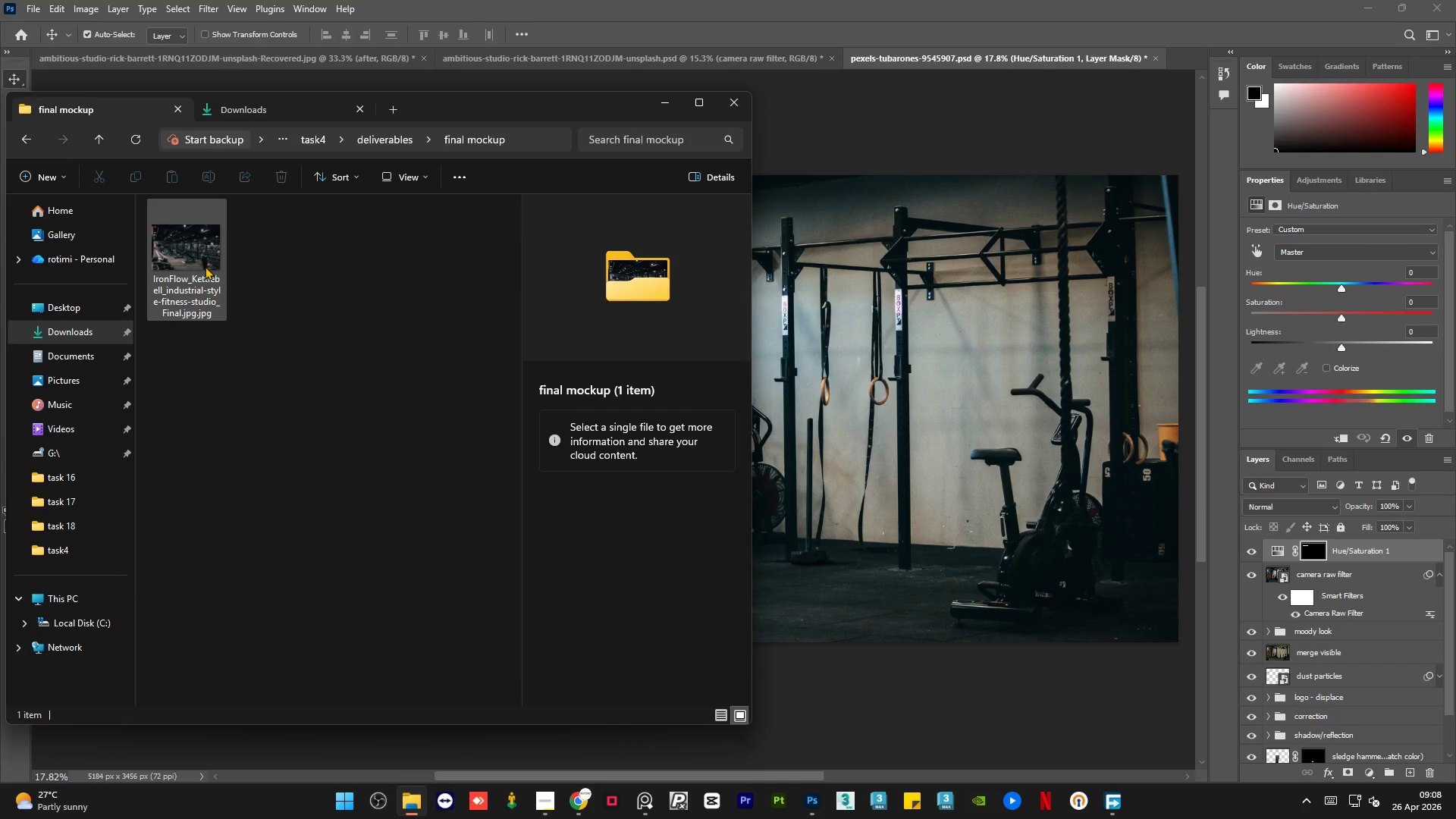 
left_click([205, 266])
 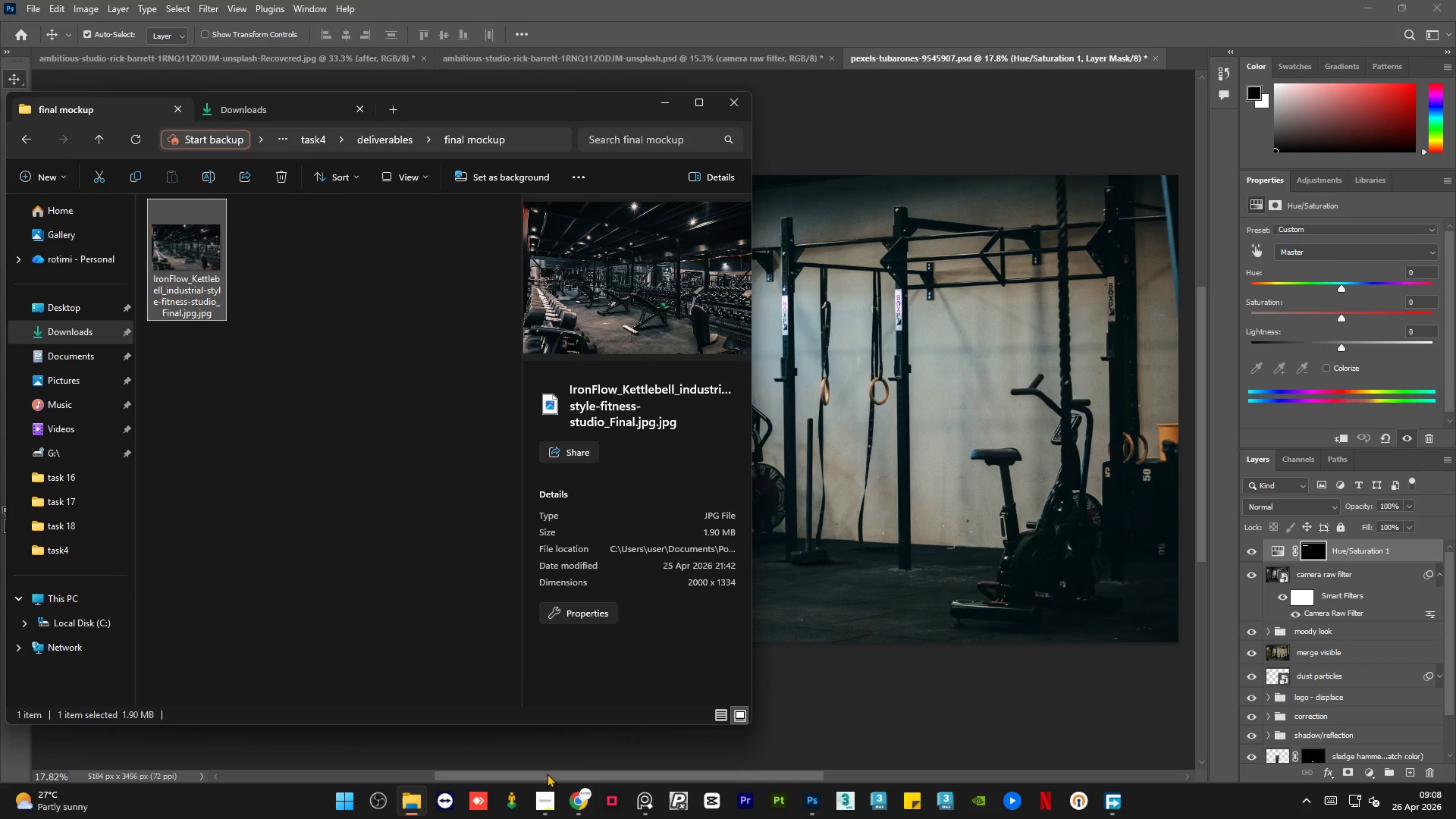 
left_click([548, 797])